 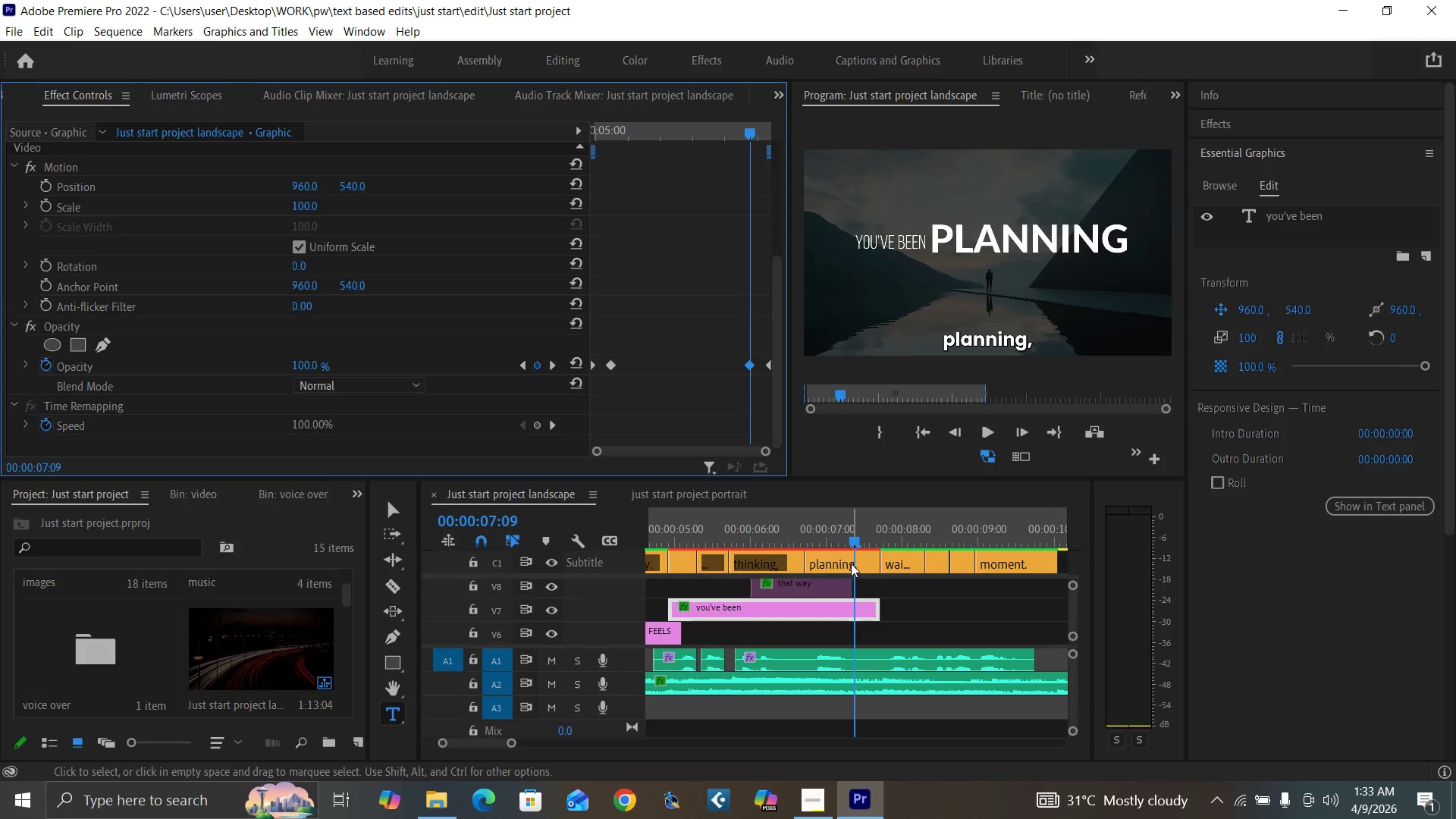 
key(Shift+E)
 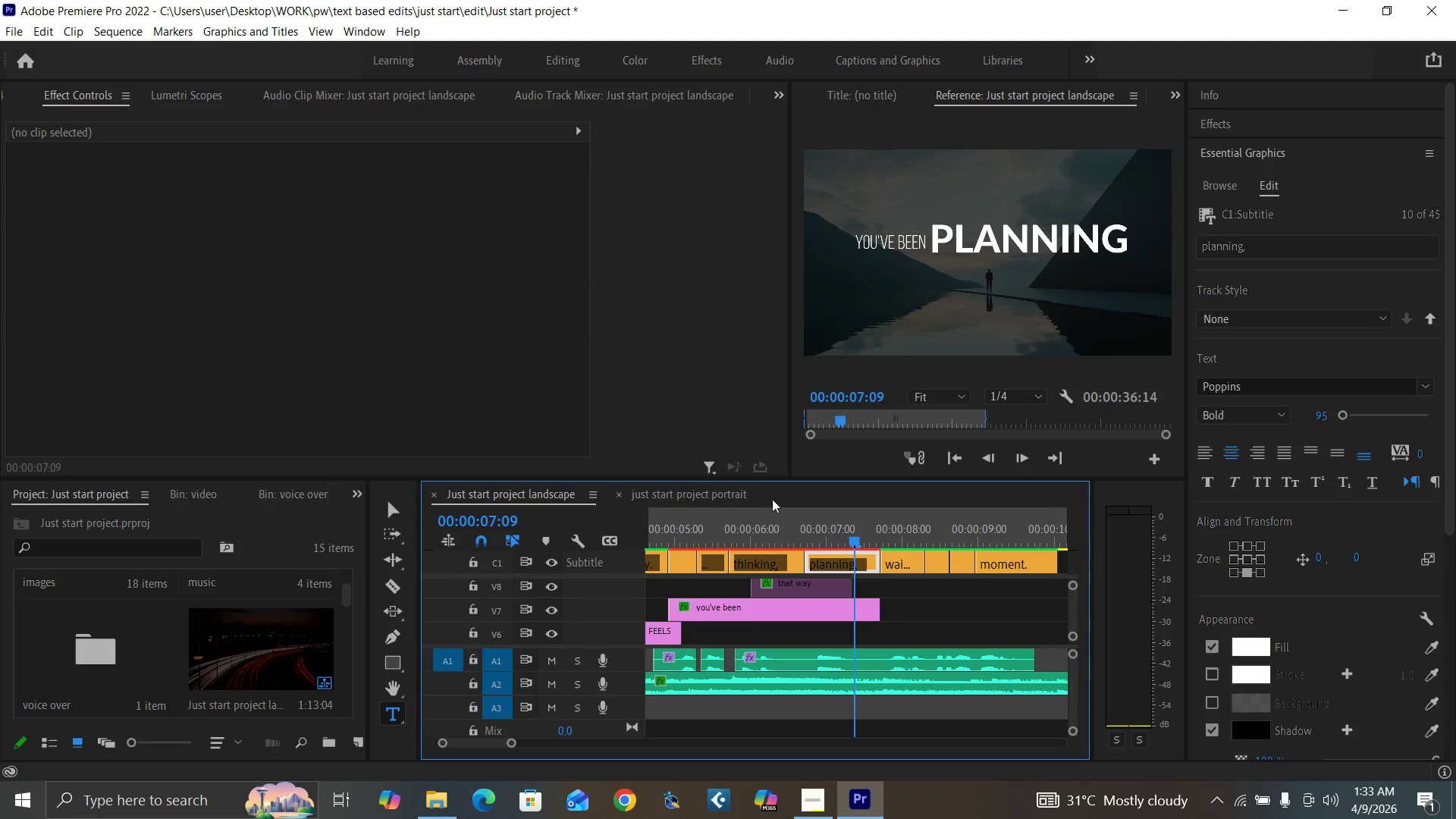 
key(Control+S)
 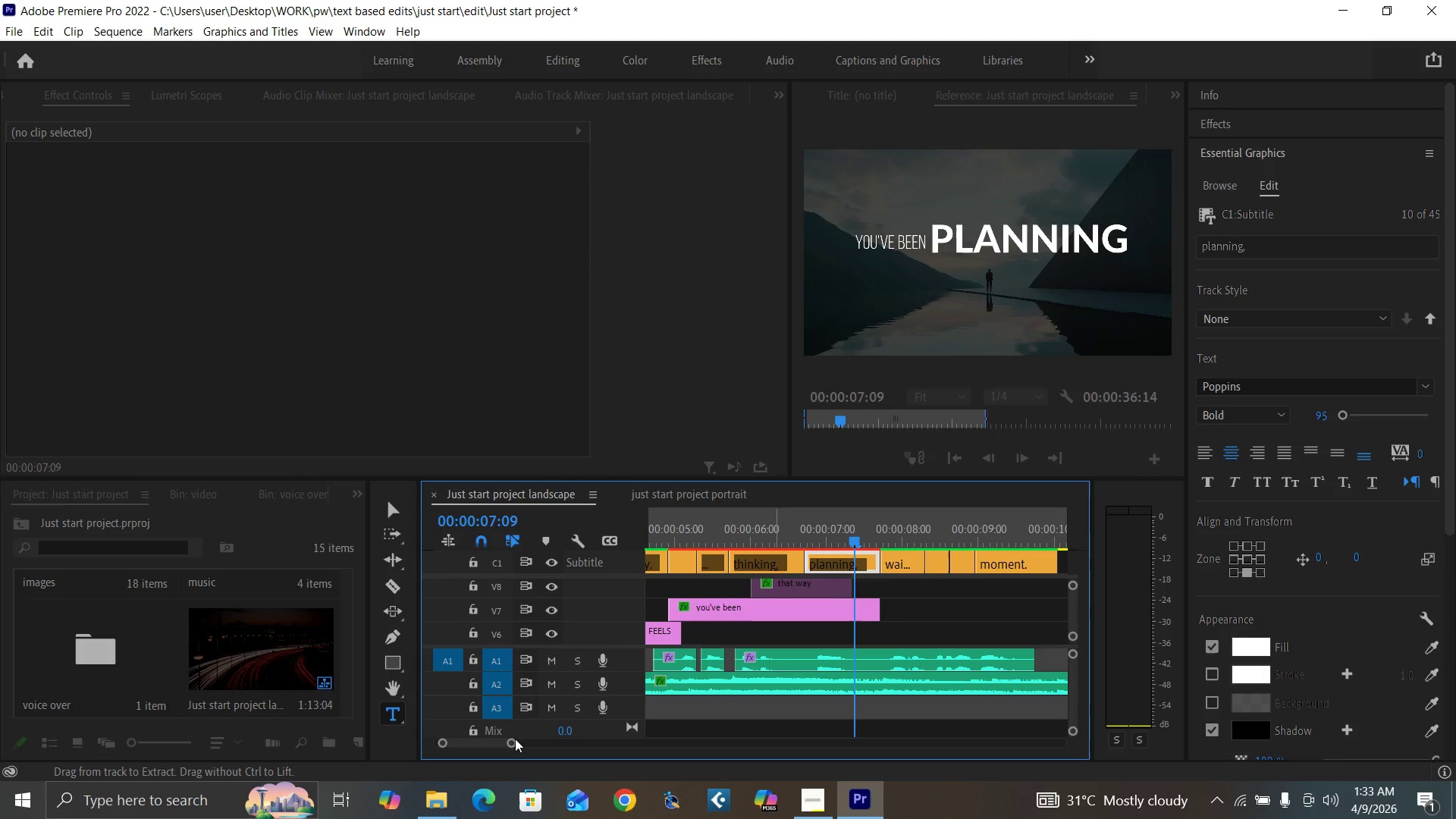 
left_click_drag(start_coordinate=[511, 742], to_coordinate=[535, 745])
 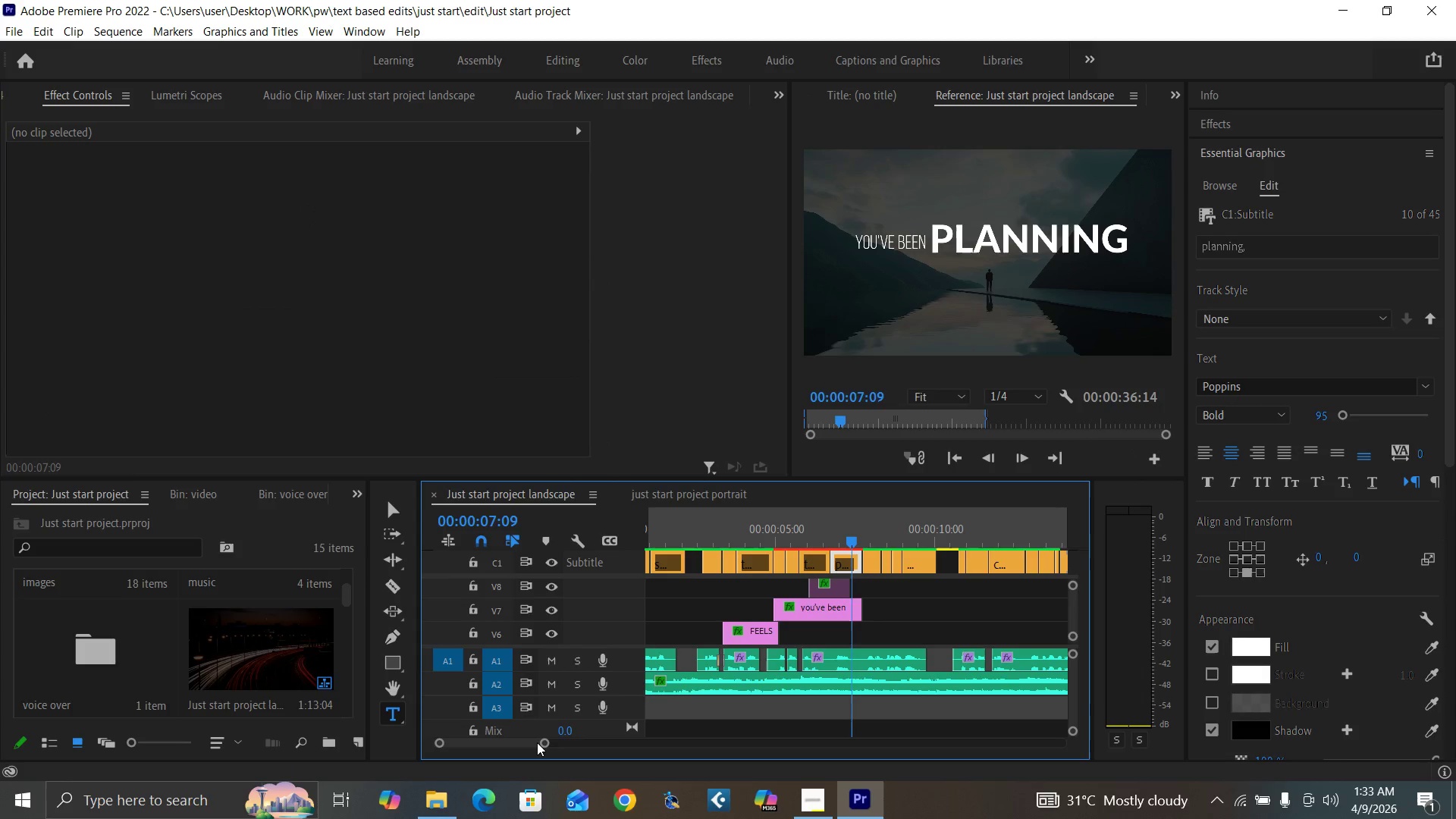 
key(Enter)
 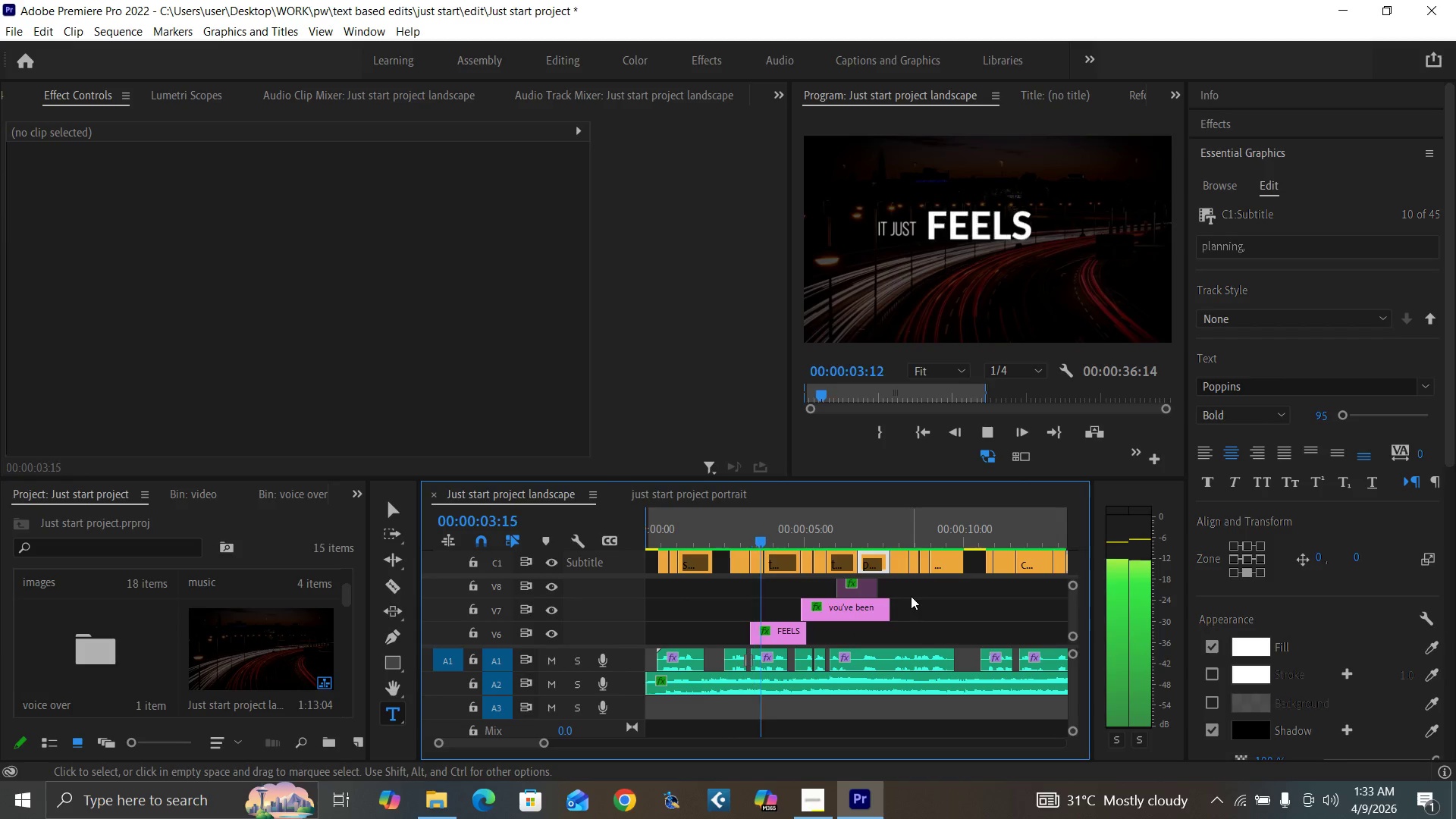 
wait(22.59)
 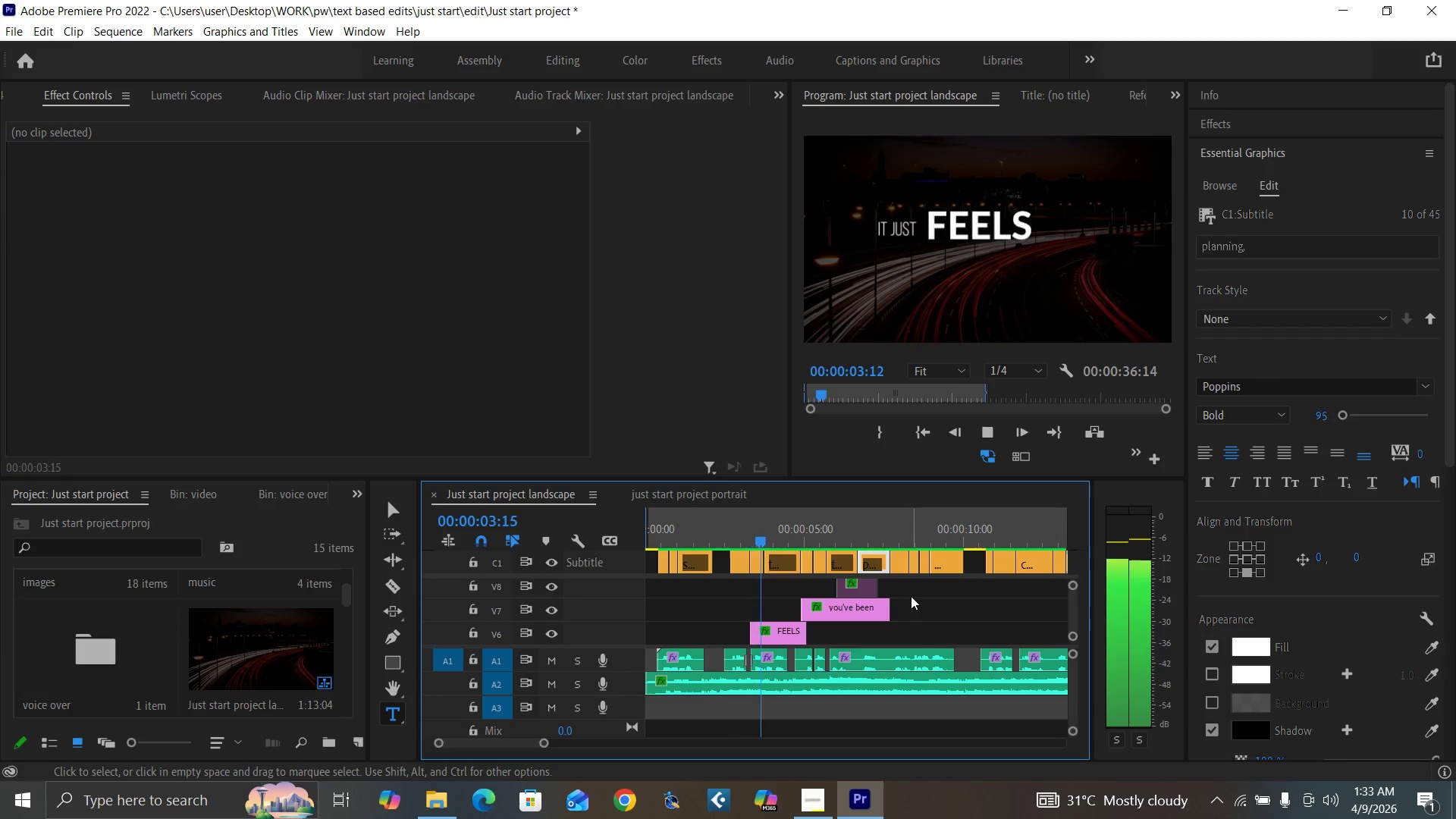 
key(Space)
 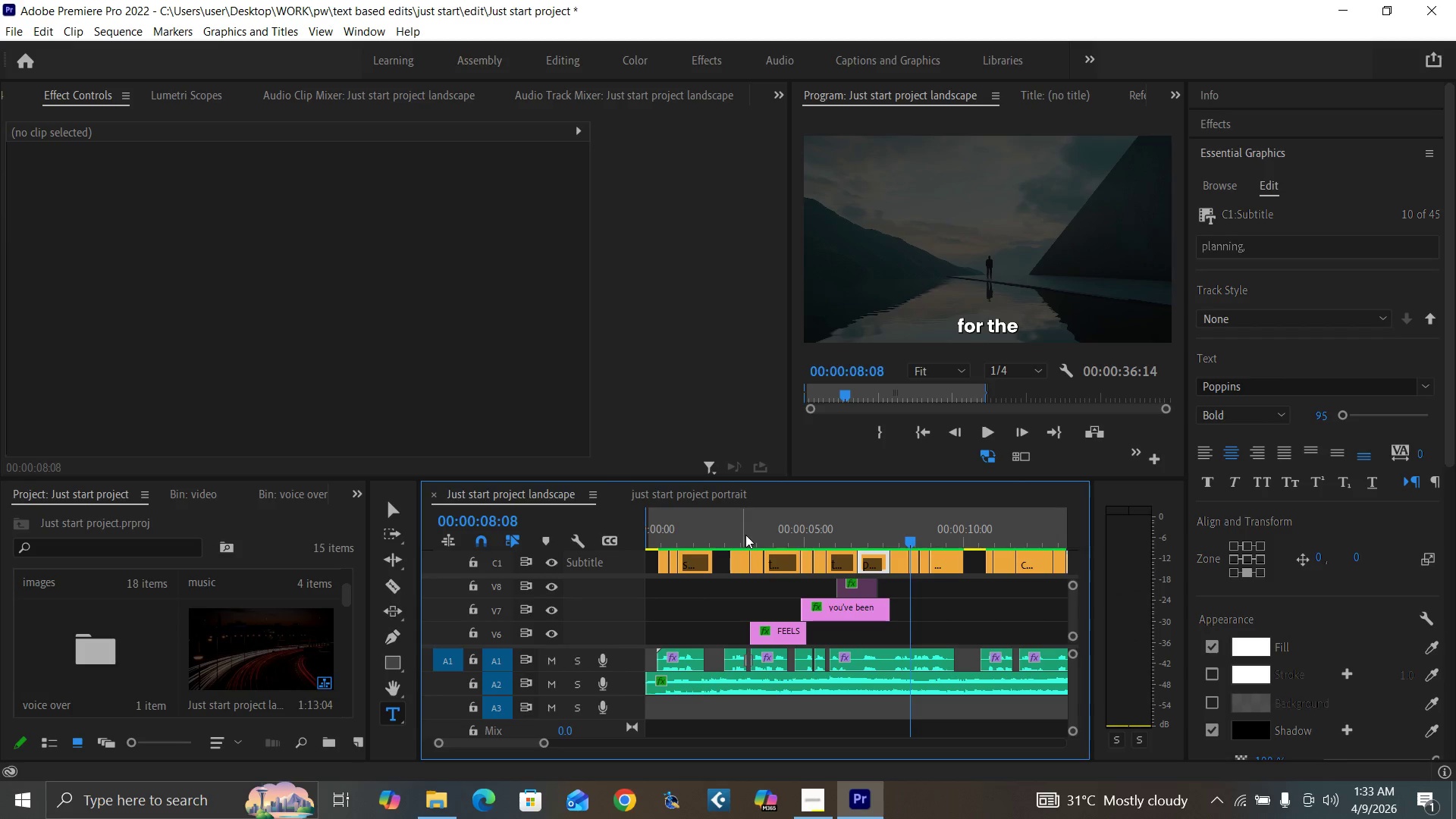 
left_click([750, 535])
 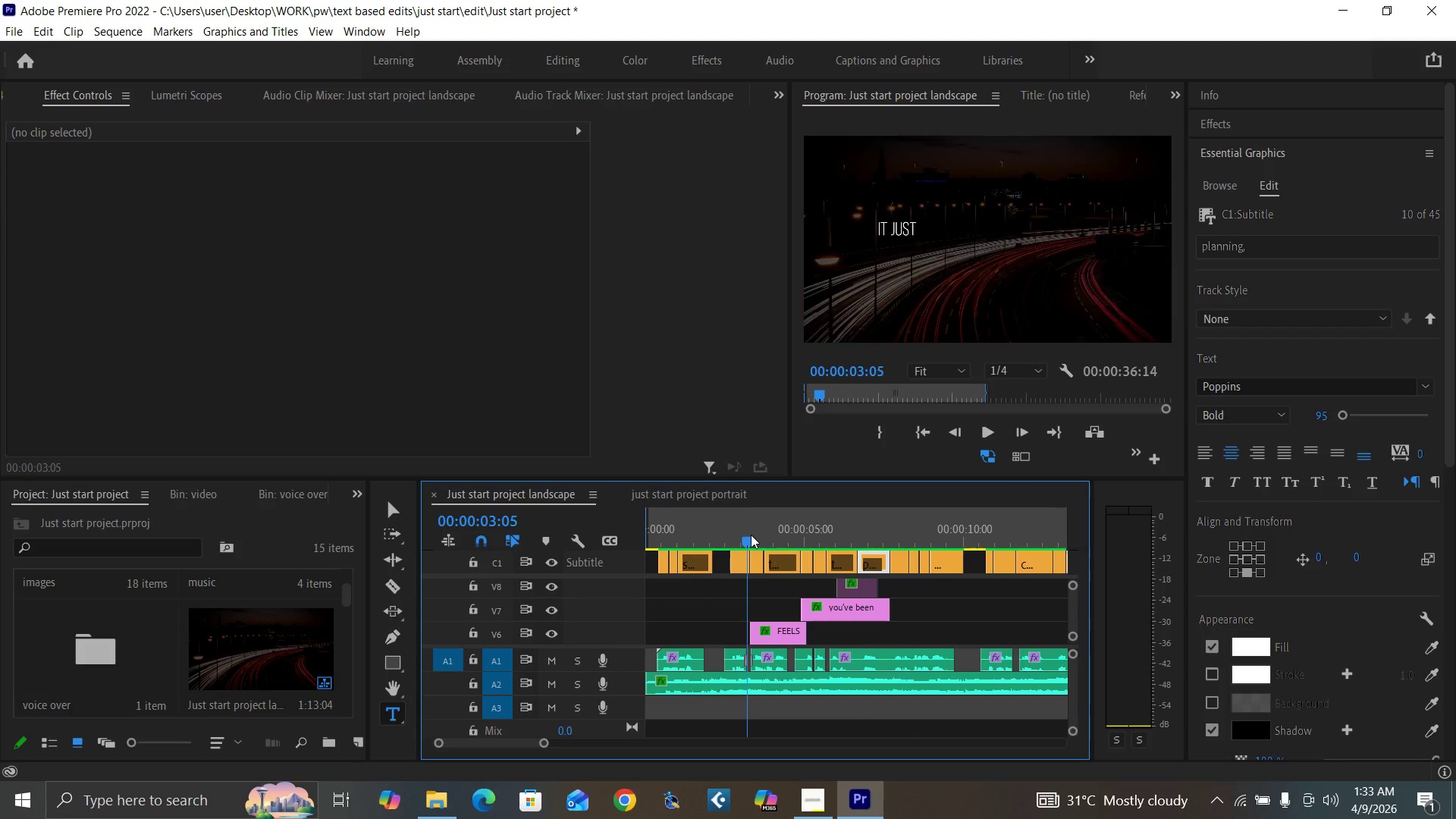 
key(Space)
 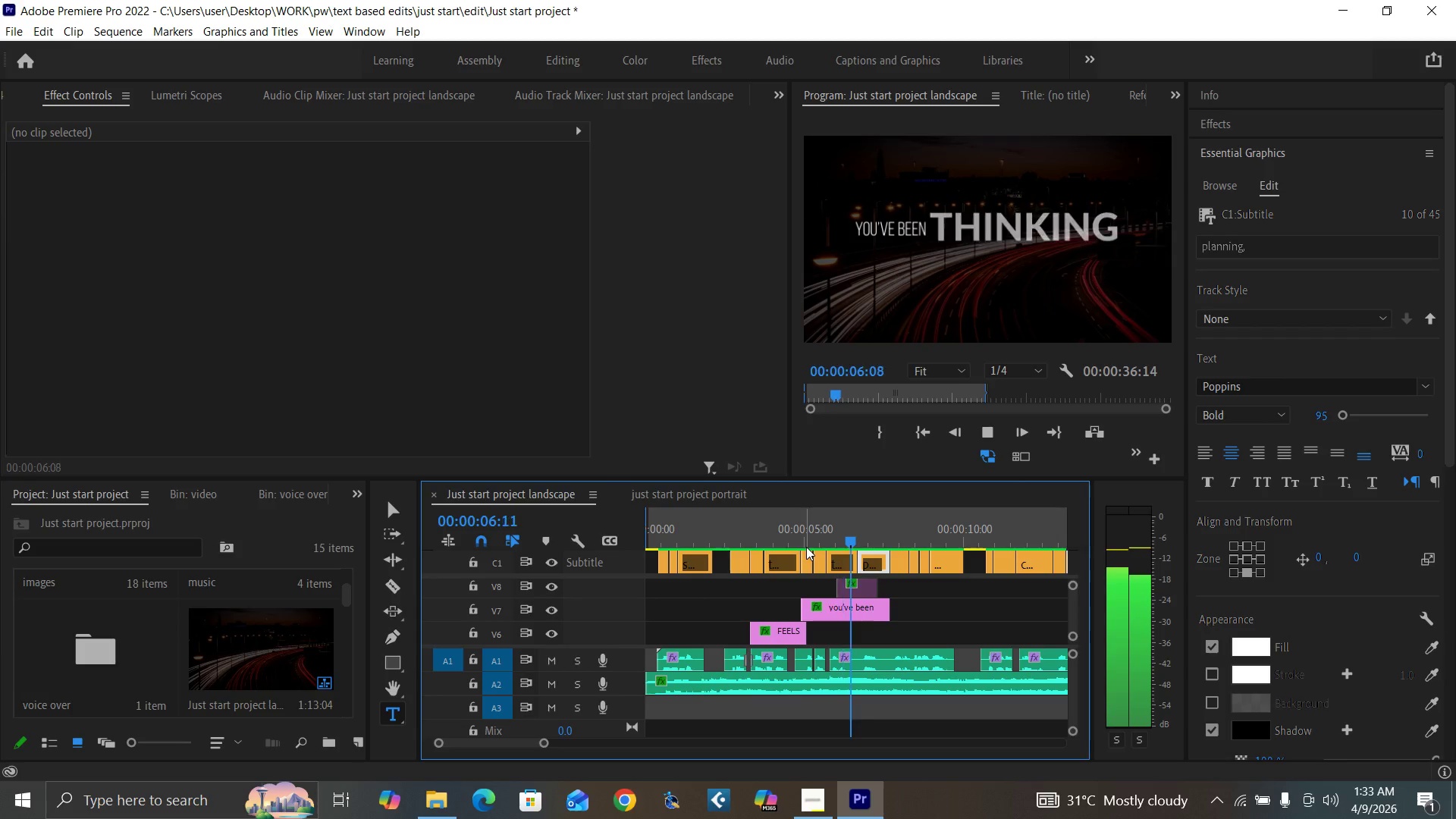 
wait(7.45)
 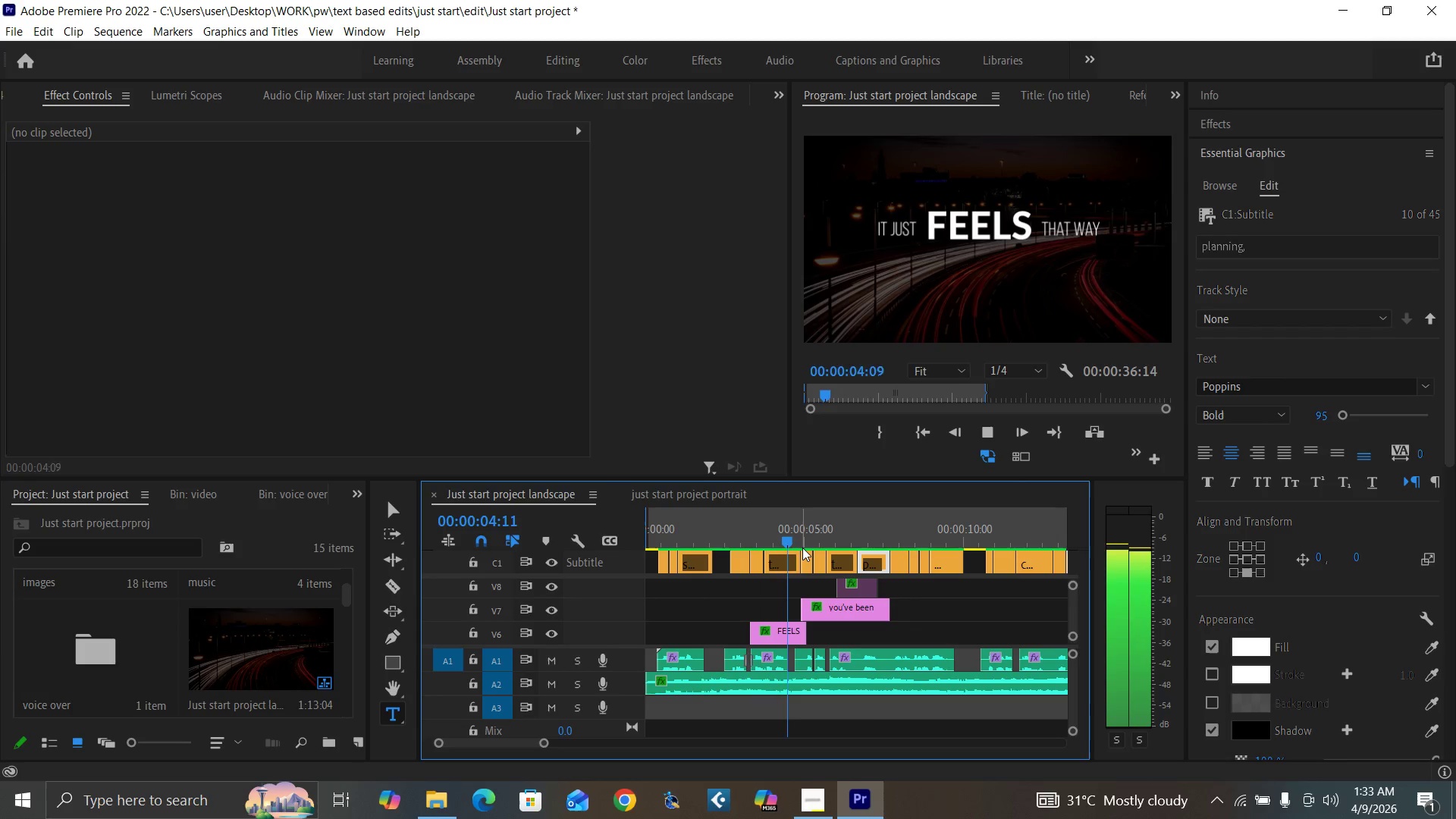 
key(Space)
 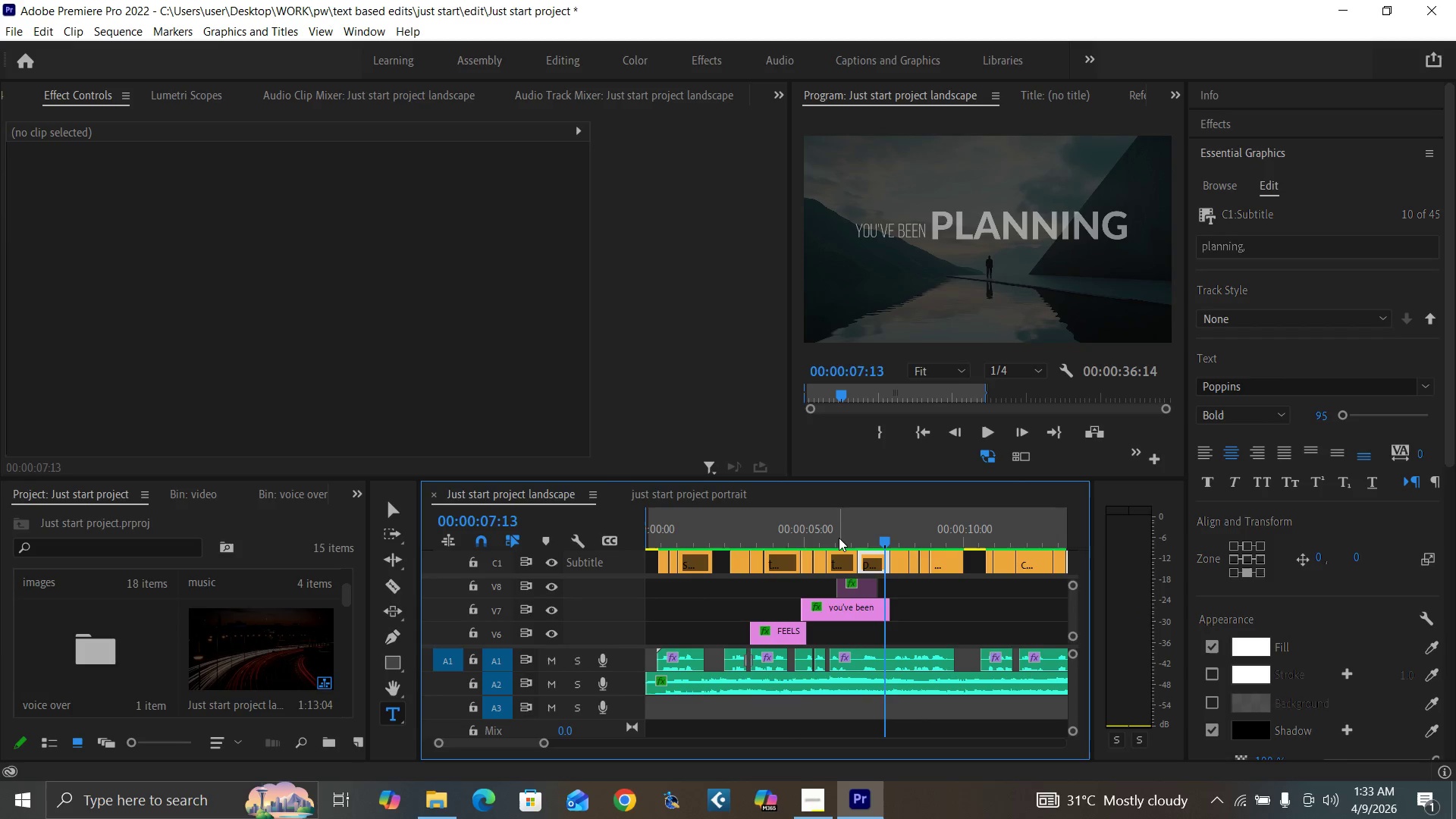 
left_click([839, 538])
 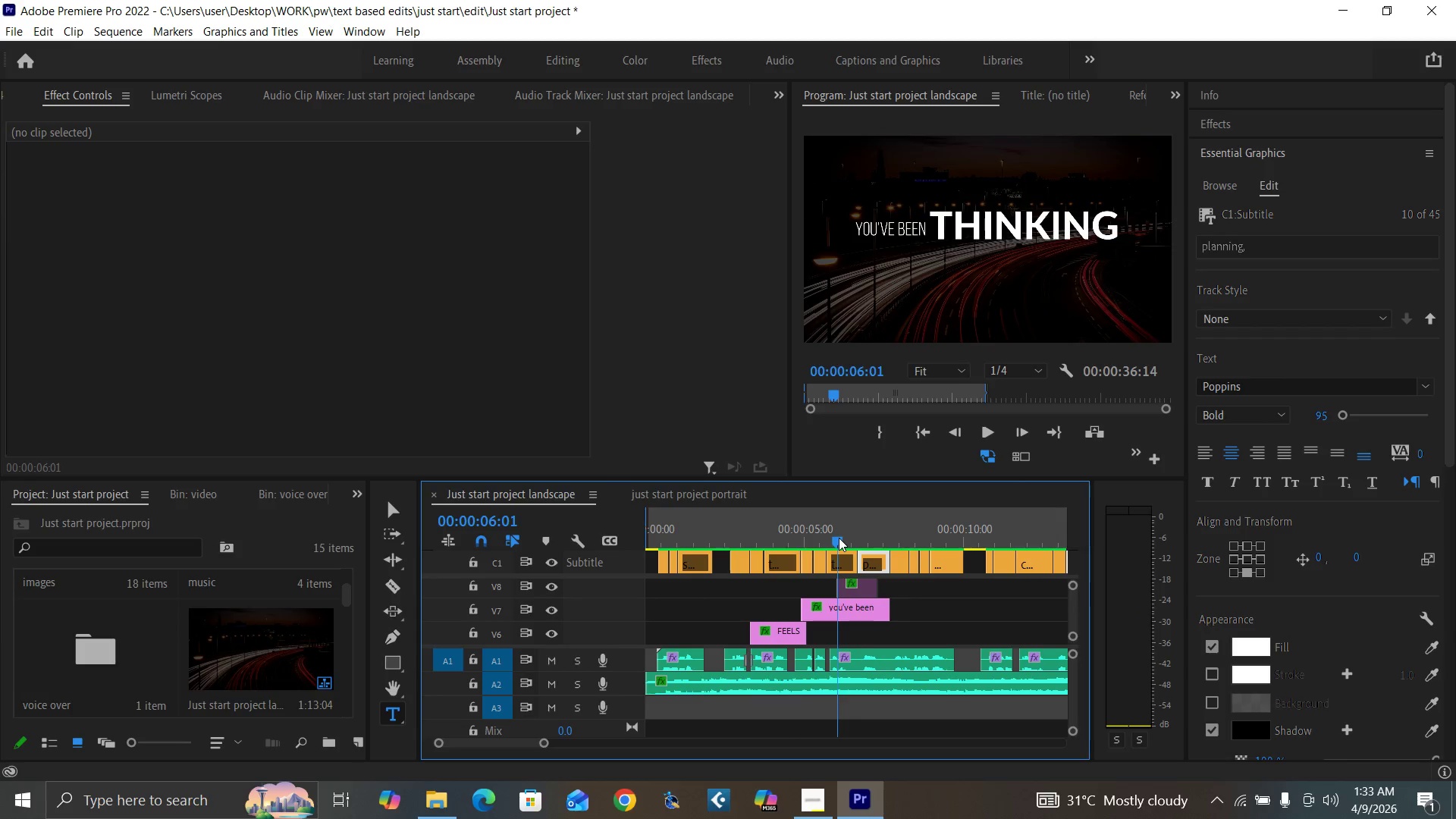 
key(Space)
 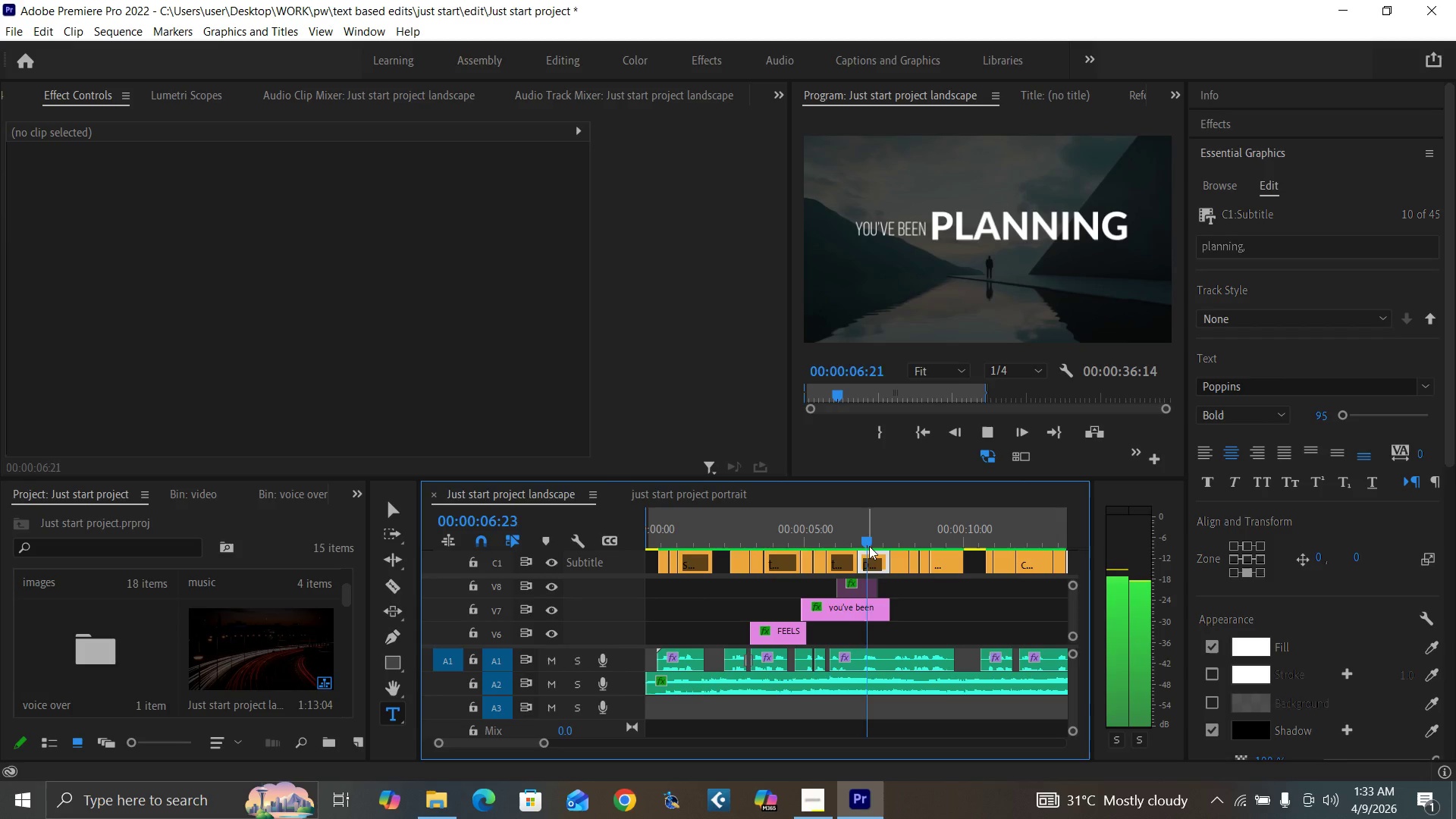 
key(Space)
 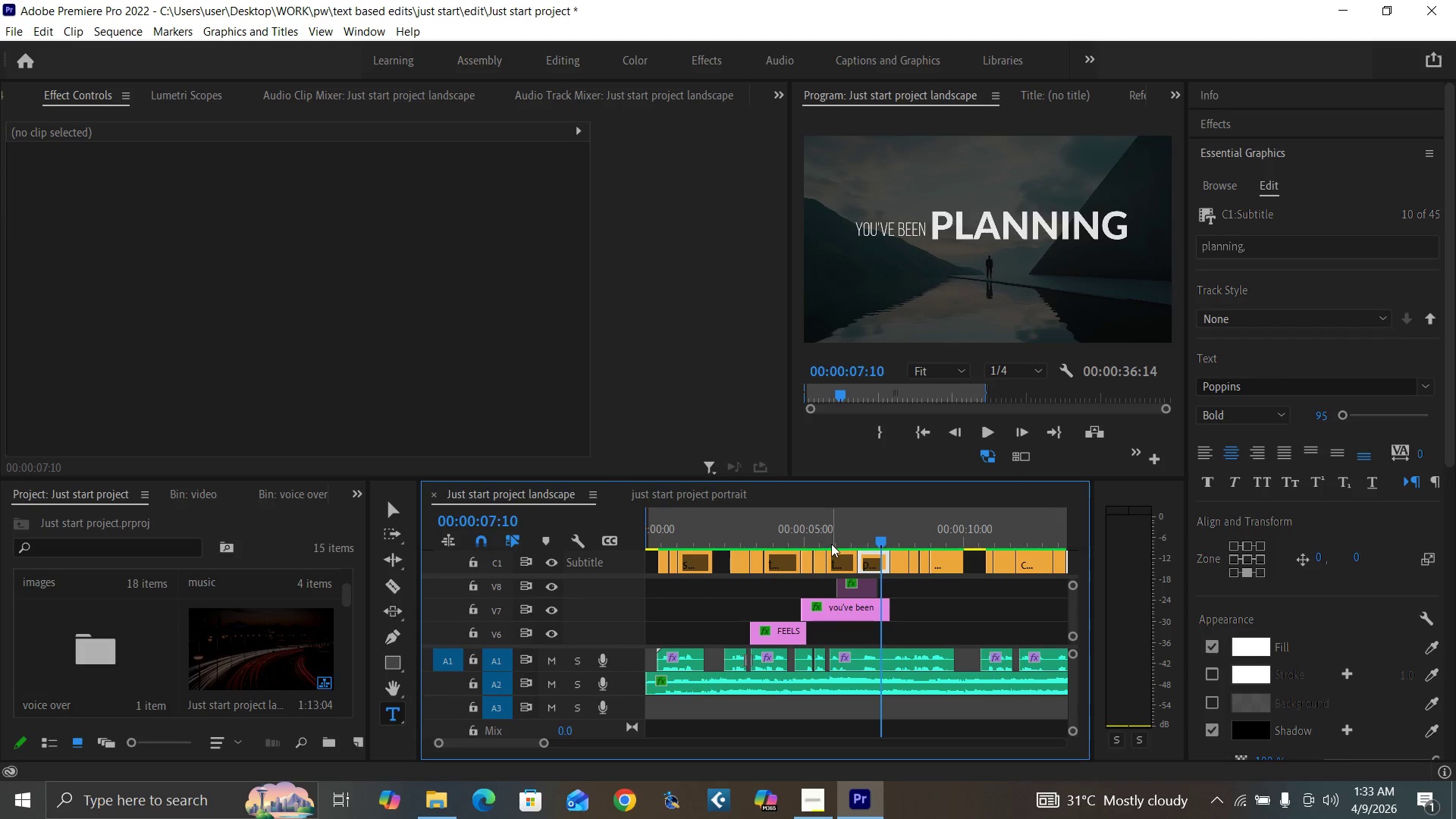 
left_click([826, 539])
 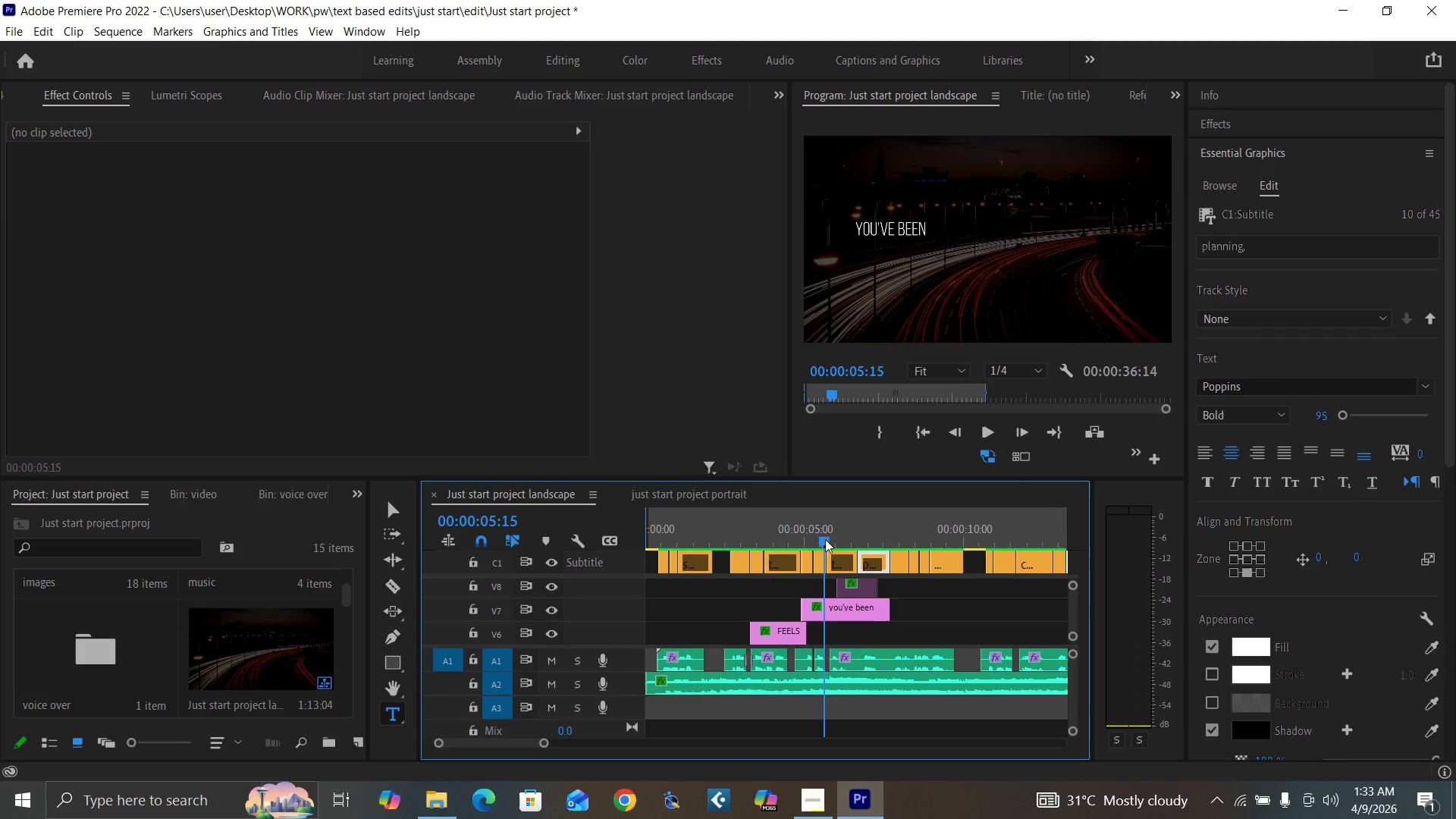 
key(Space)
 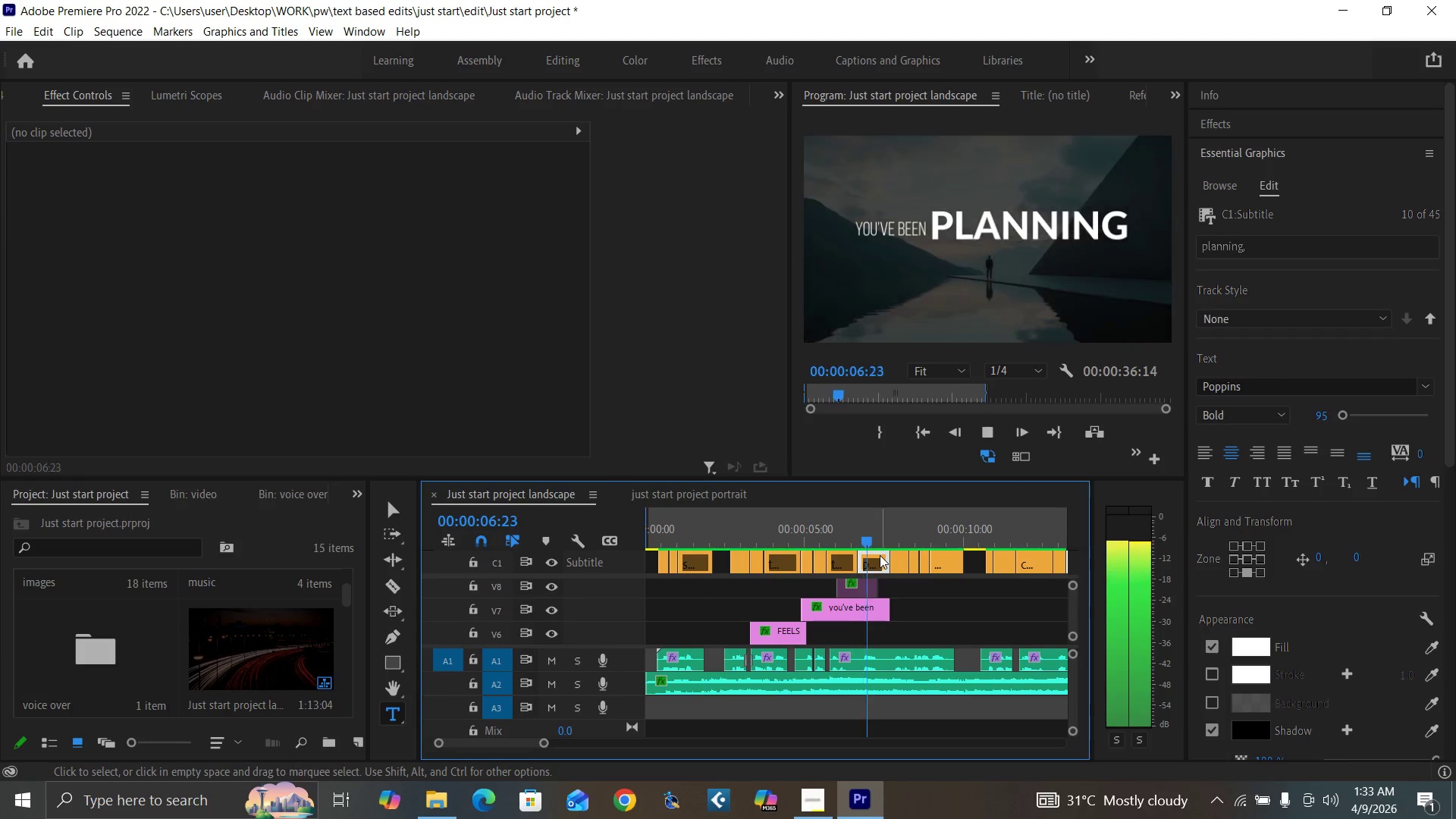 
key(Space)
 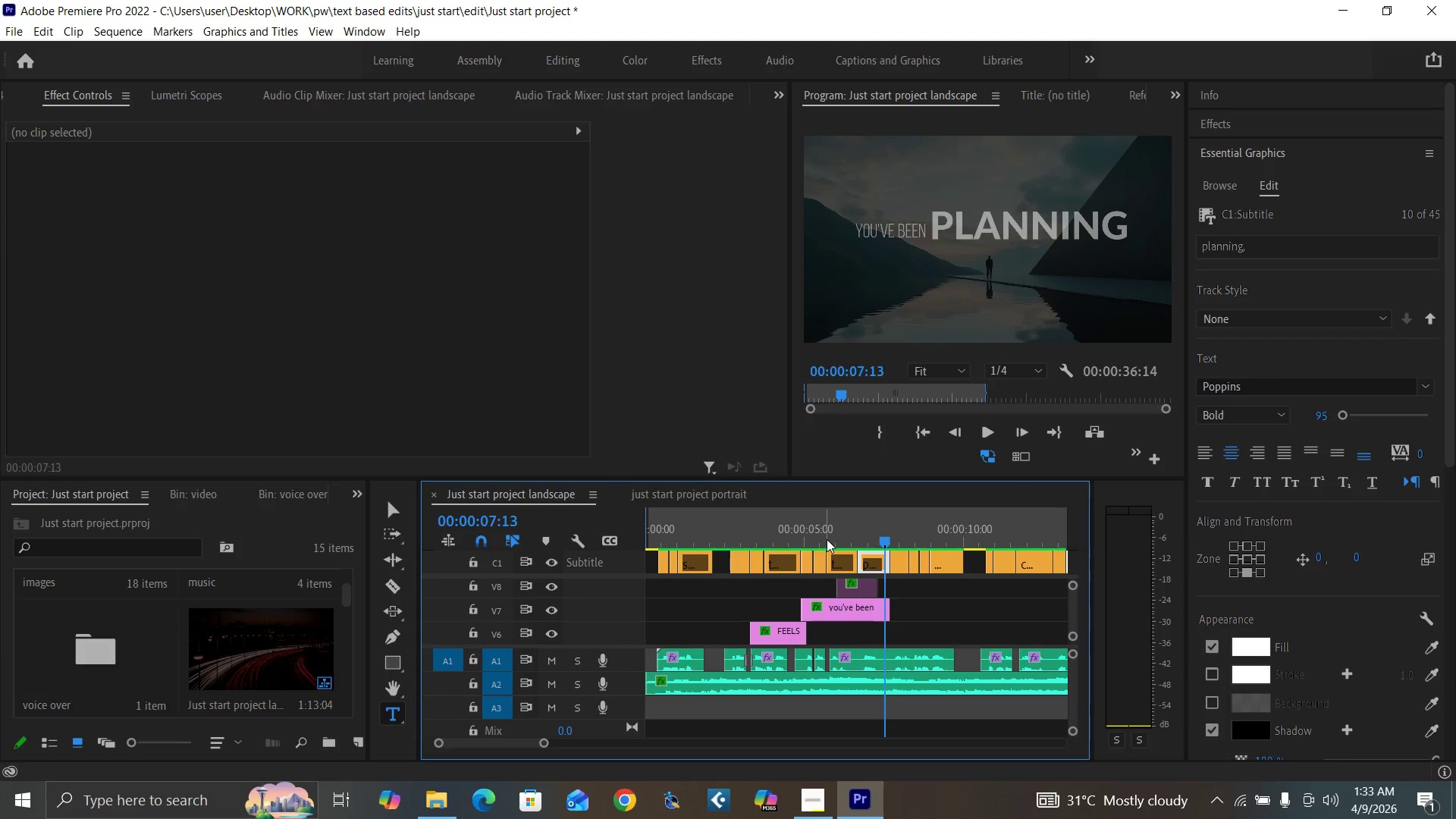 
left_click([827, 539])
 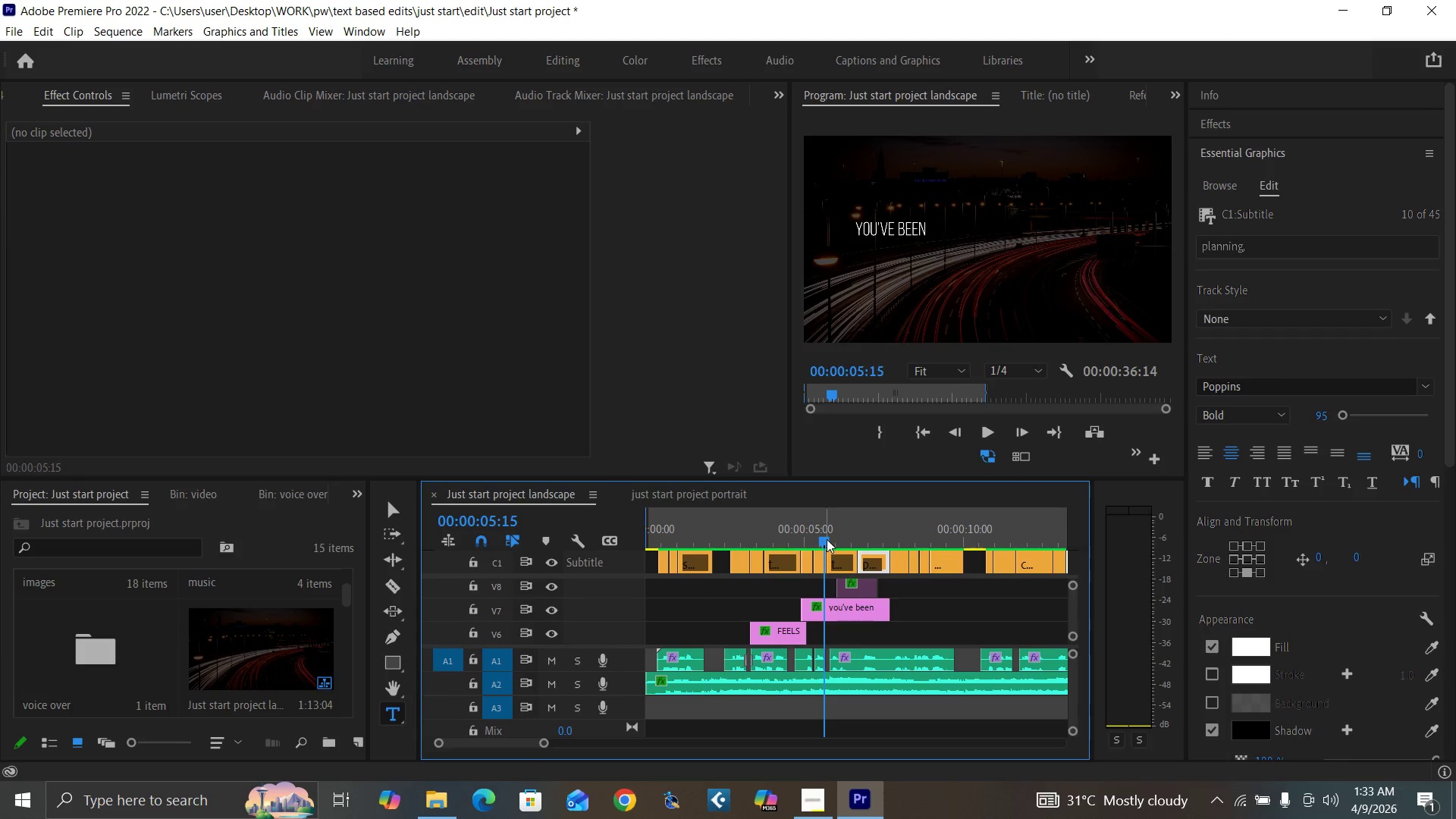 
key(Control+Backquote)
 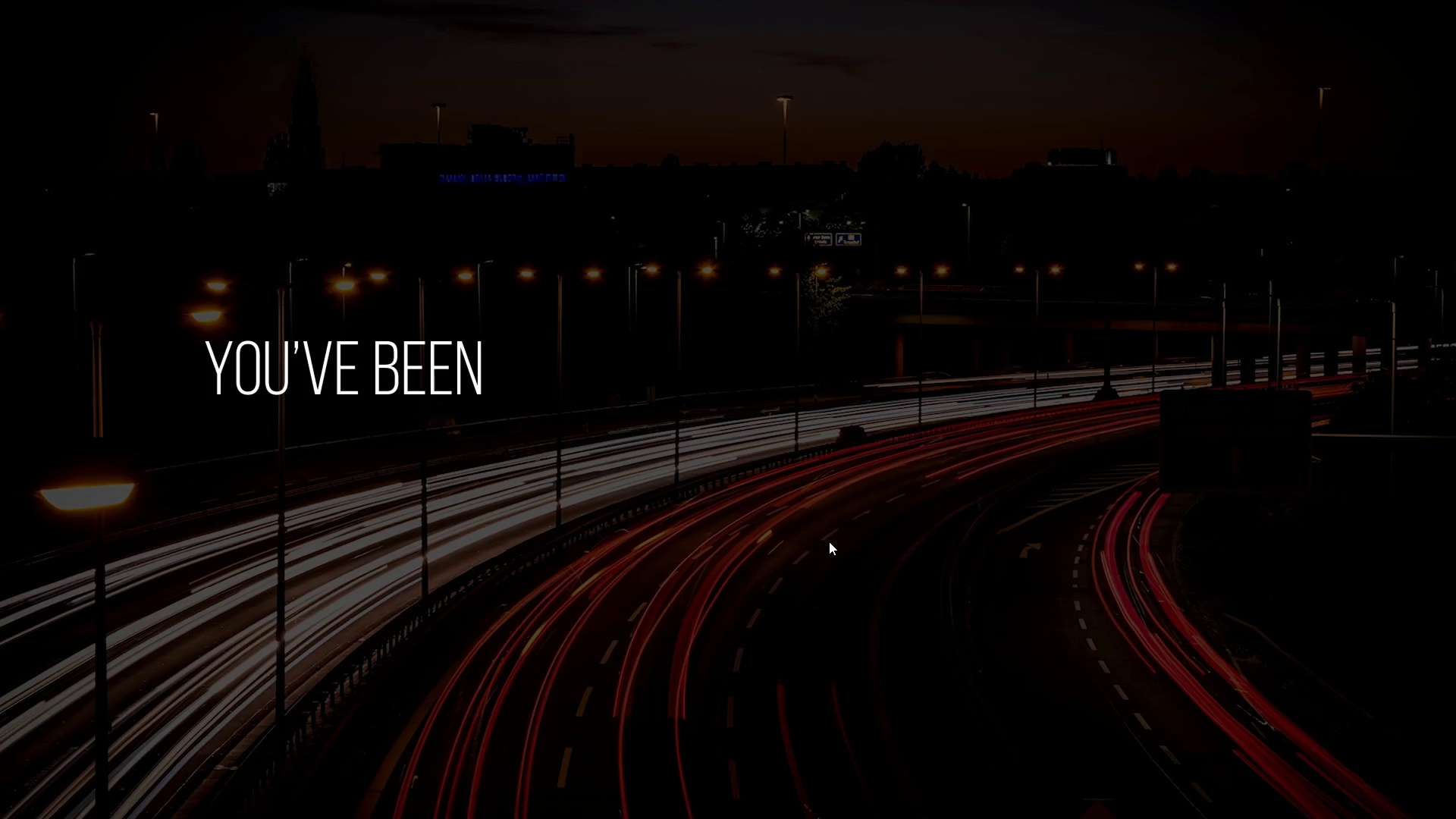 
key(Space)
 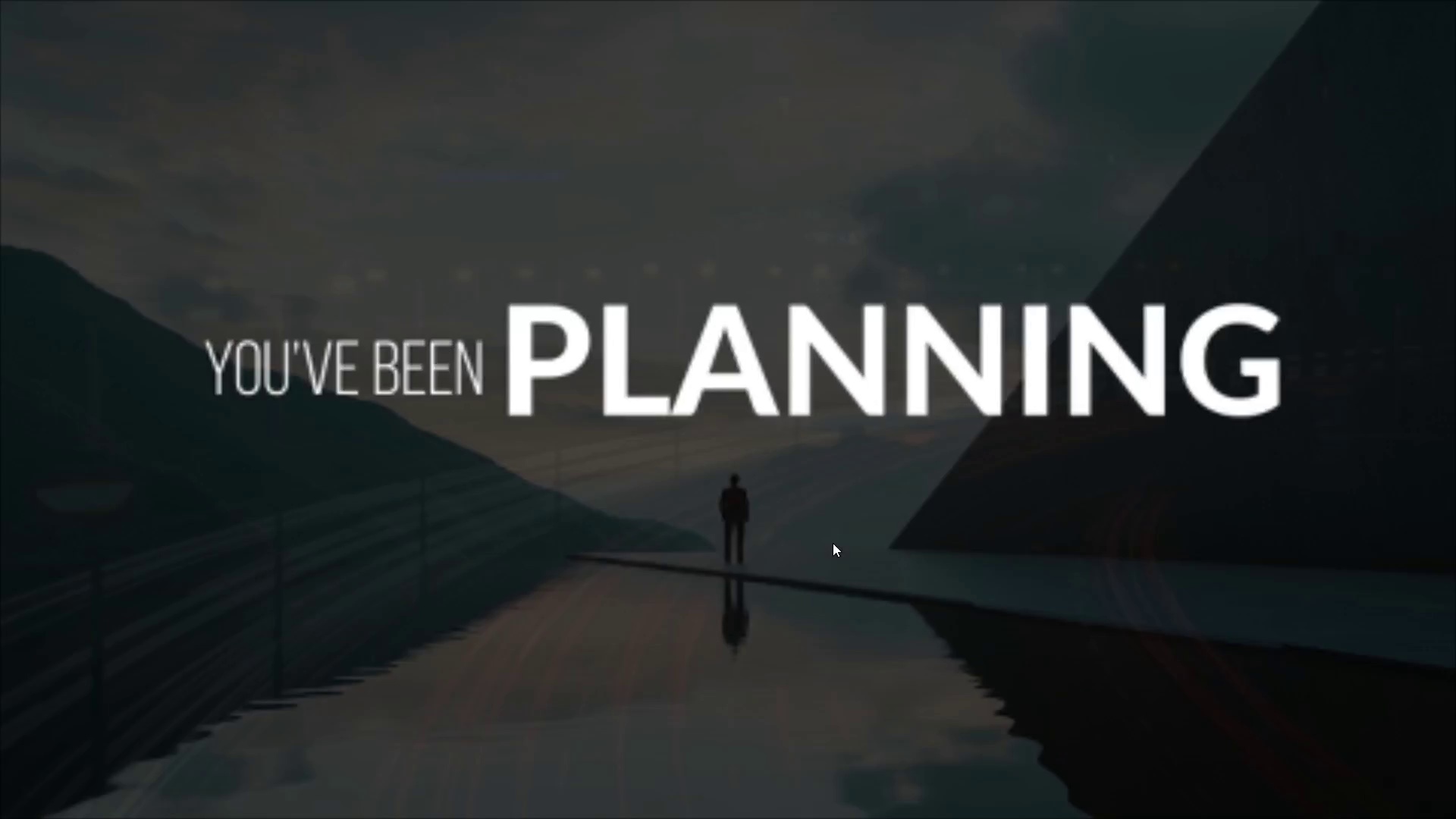 
key(Space)
 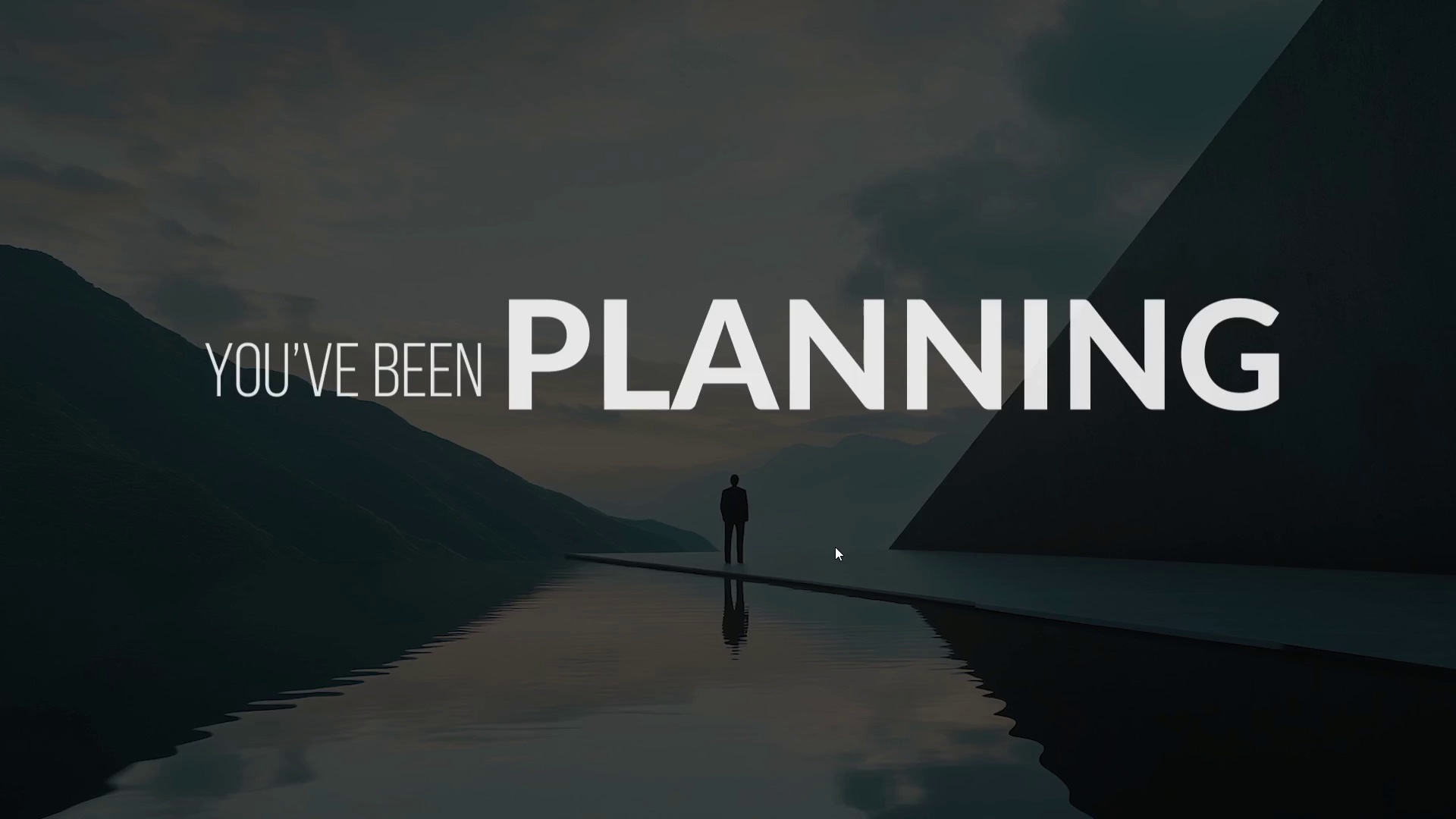 
hold_key(key=ArrowLeft, duration=1.51)
 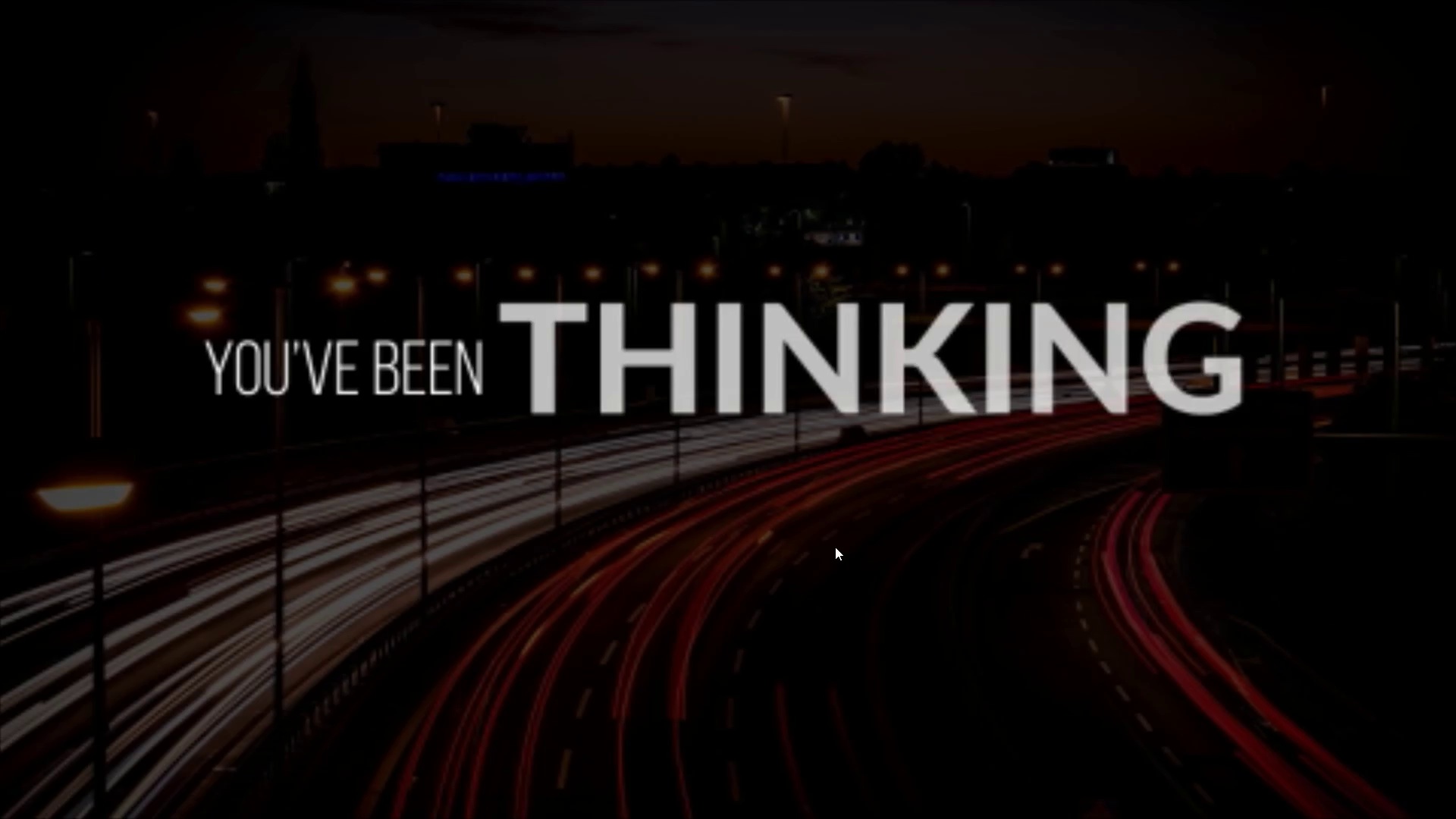 
key(ArrowLeft)
 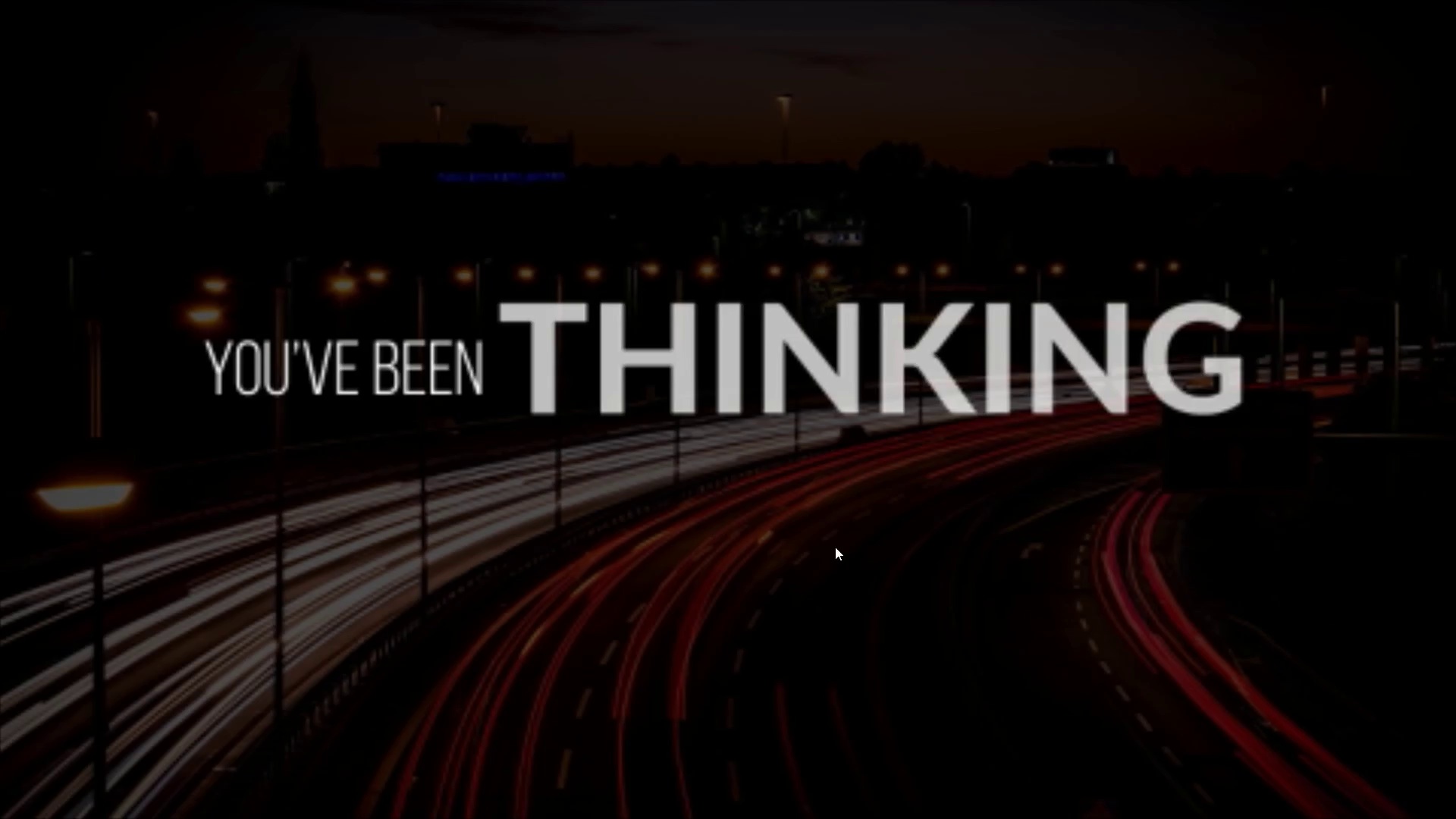 
key(ArrowLeft)
 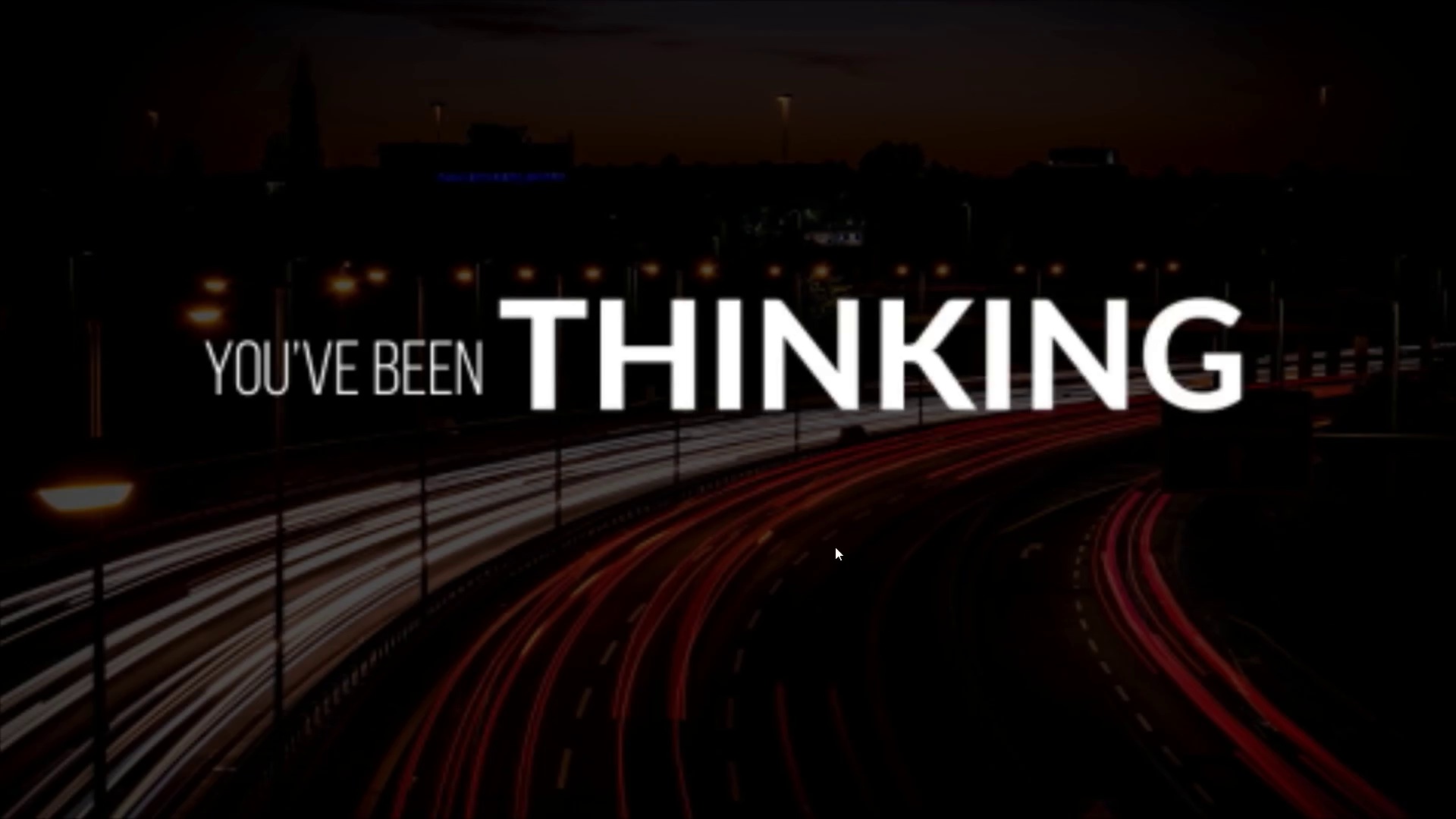 
key(ArrowLeft)
 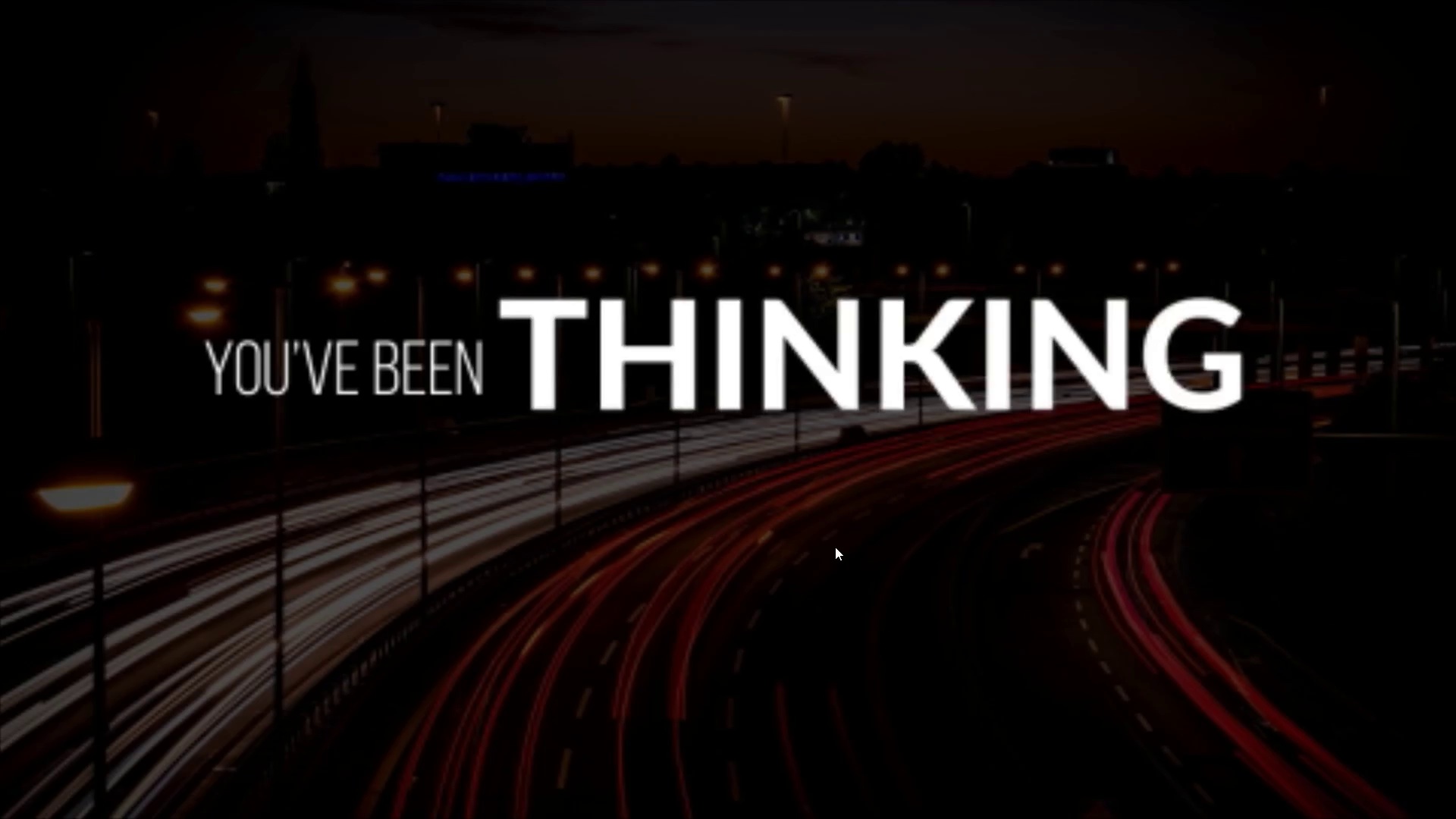 
key(ArrowLeft)
 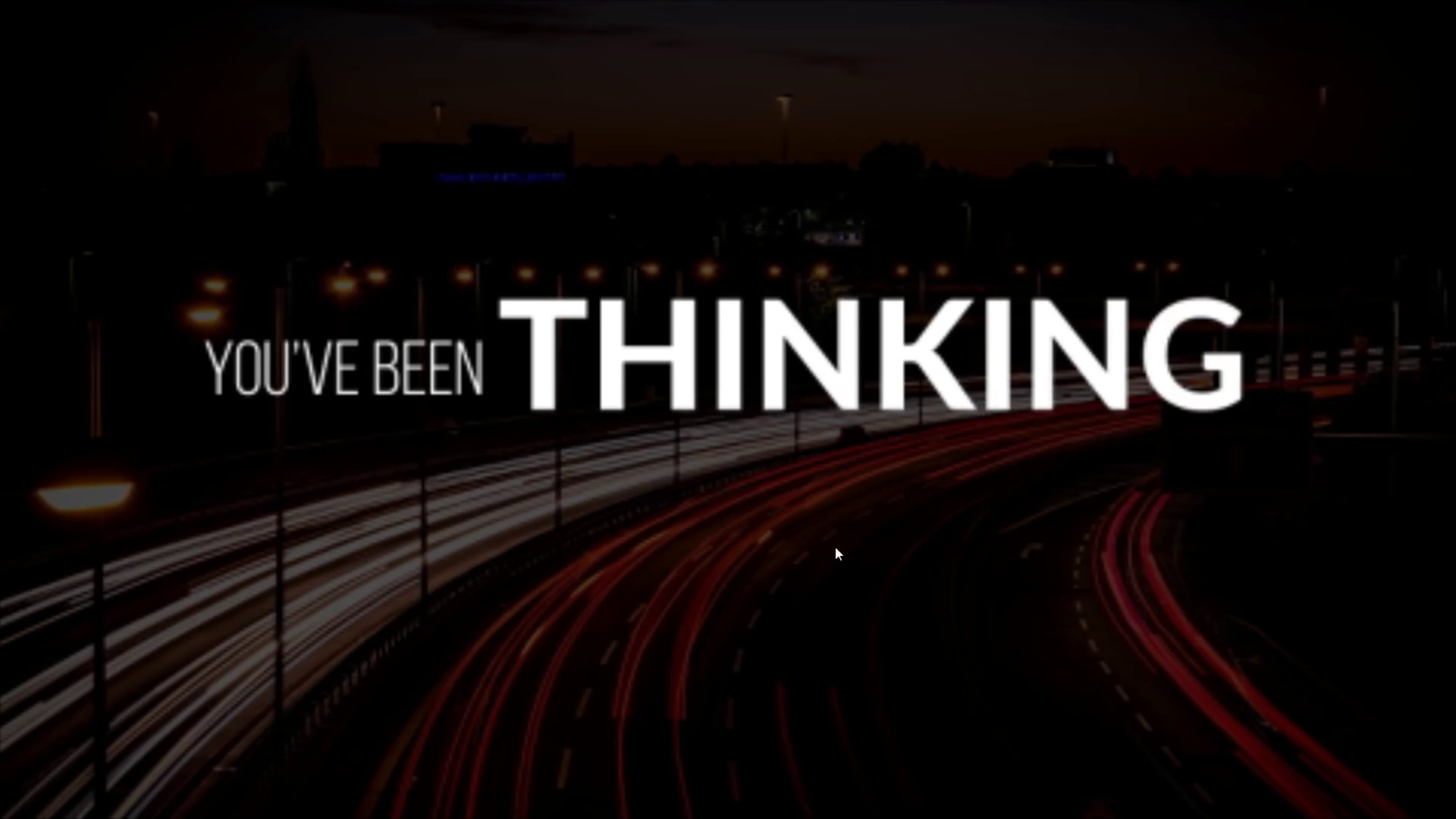 
key(ArrowLeft)
 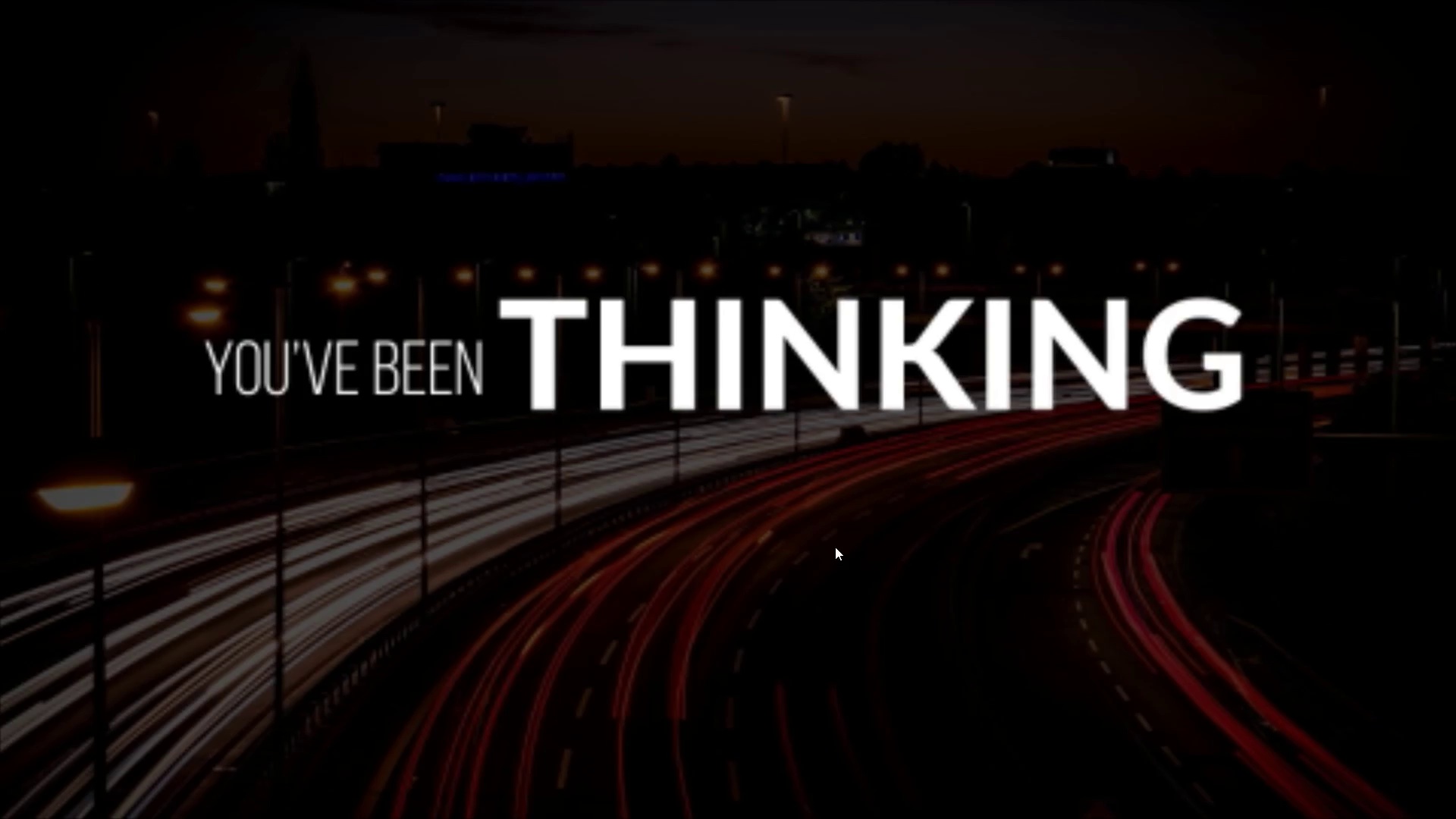 
key(ArrowLeft)
 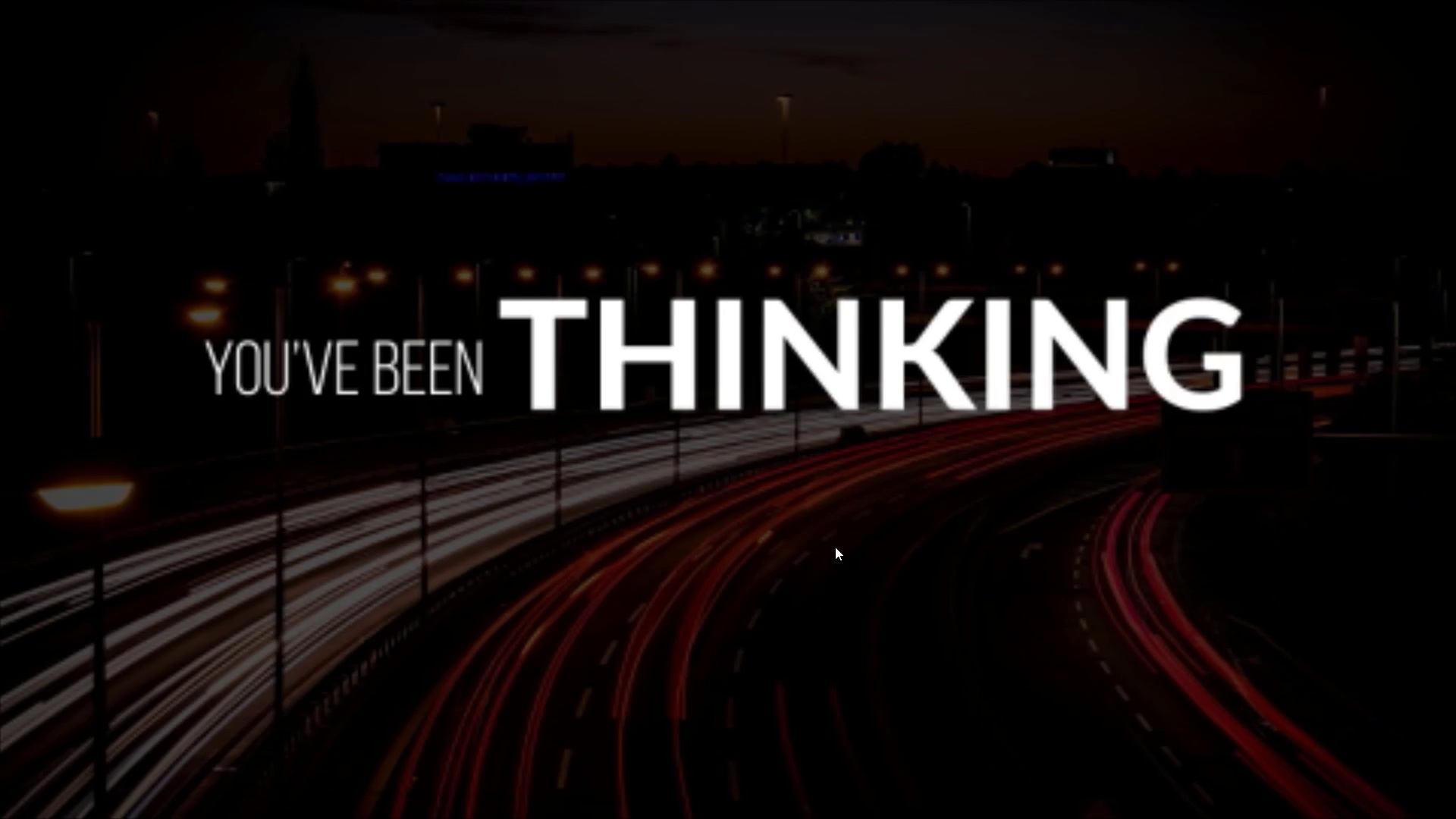 
key(ArrowLeft)
 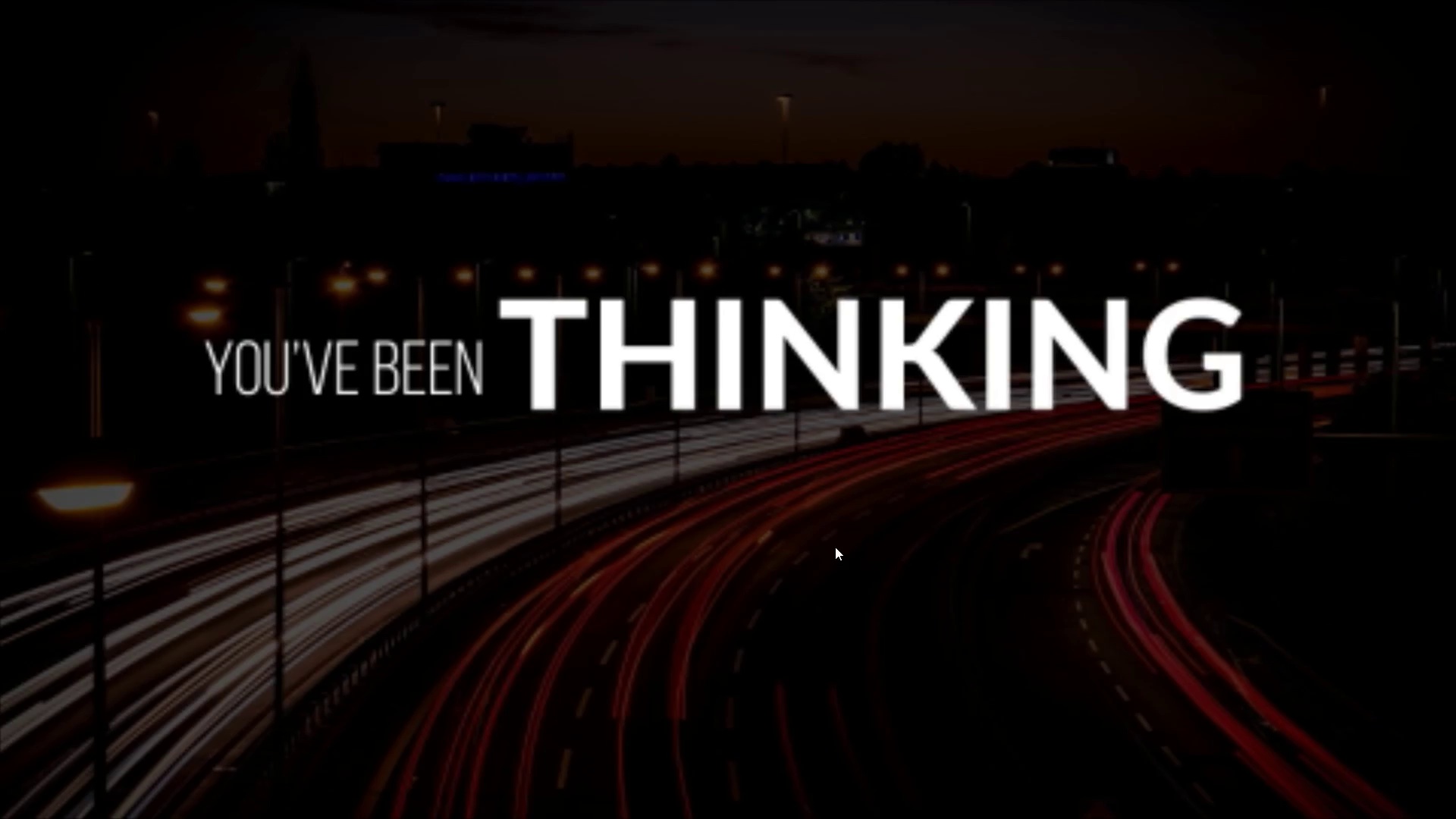 
key(ArrowLeft)
 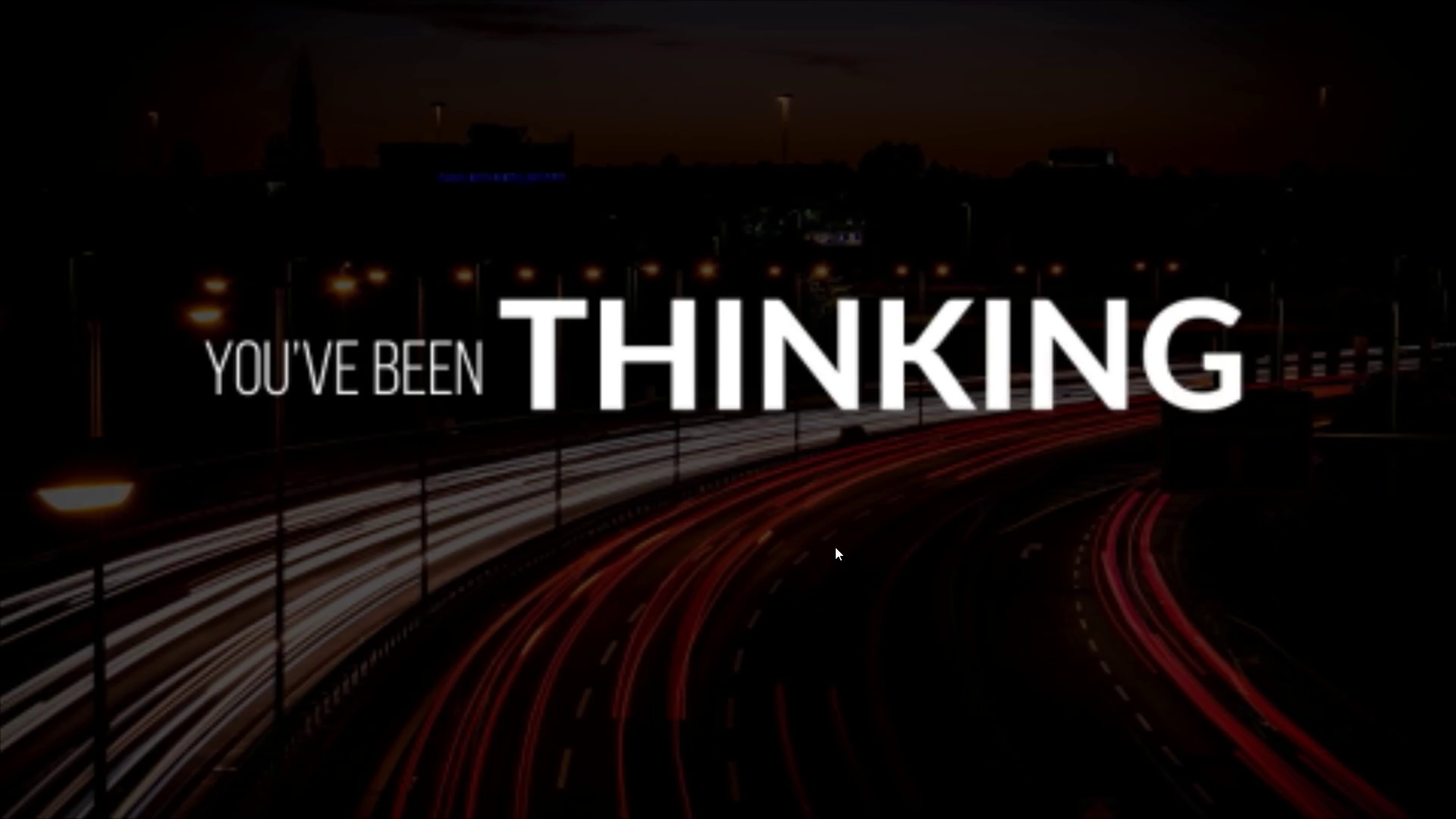 
hold_key(key=ArrowRight, duration=1.52)
 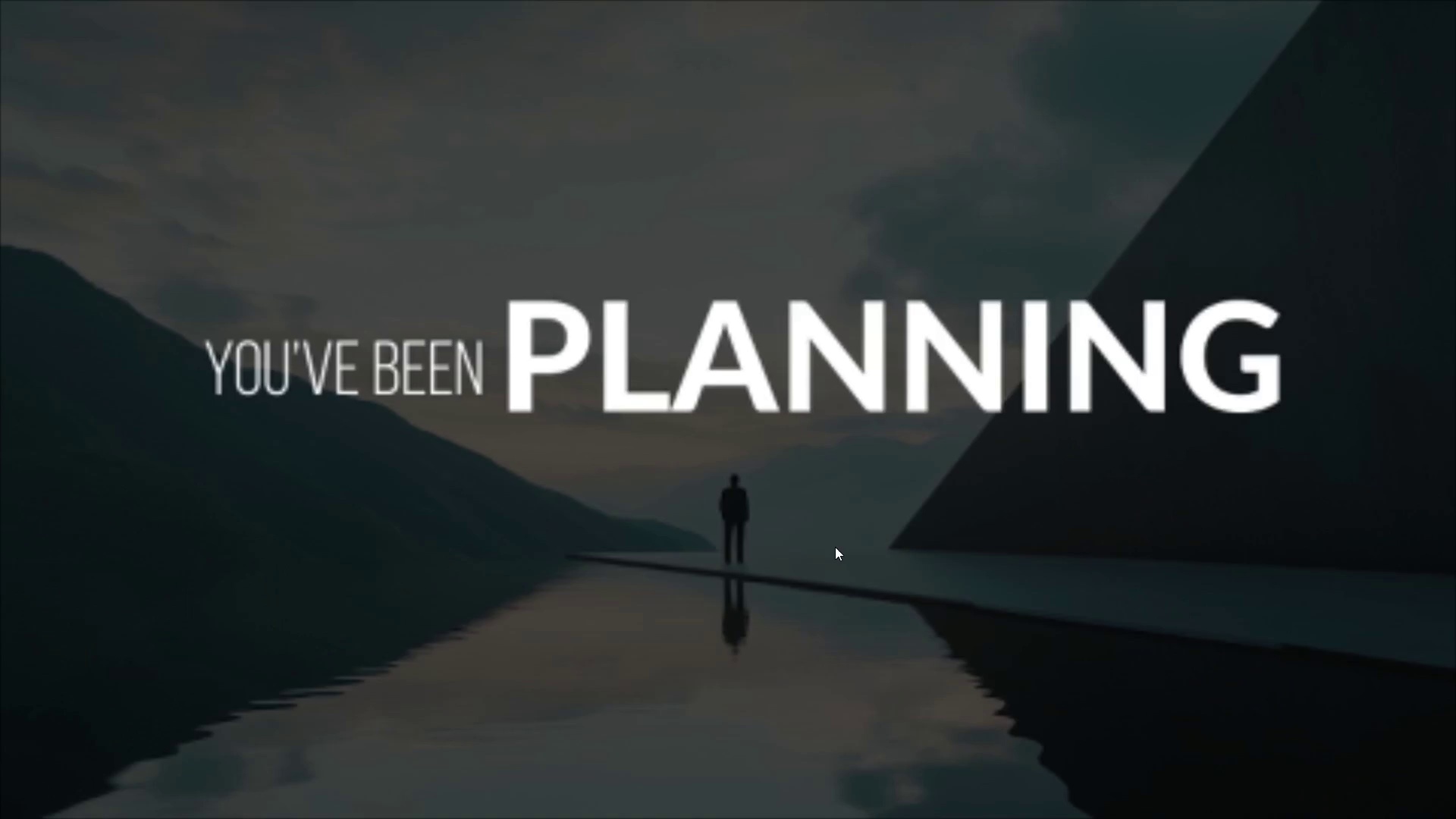 
key(ArrowRight)
 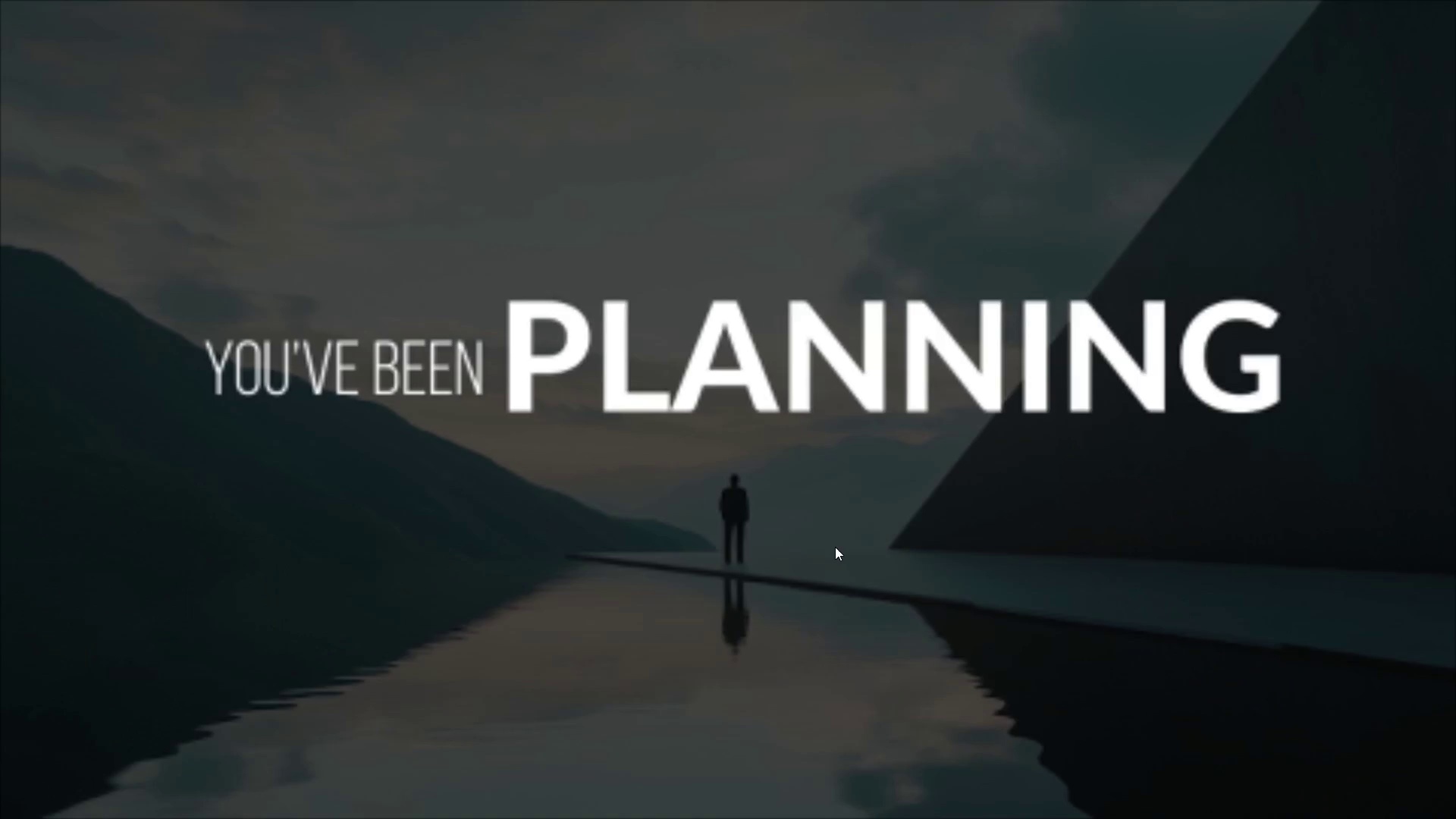 
key(ArrowRight)
 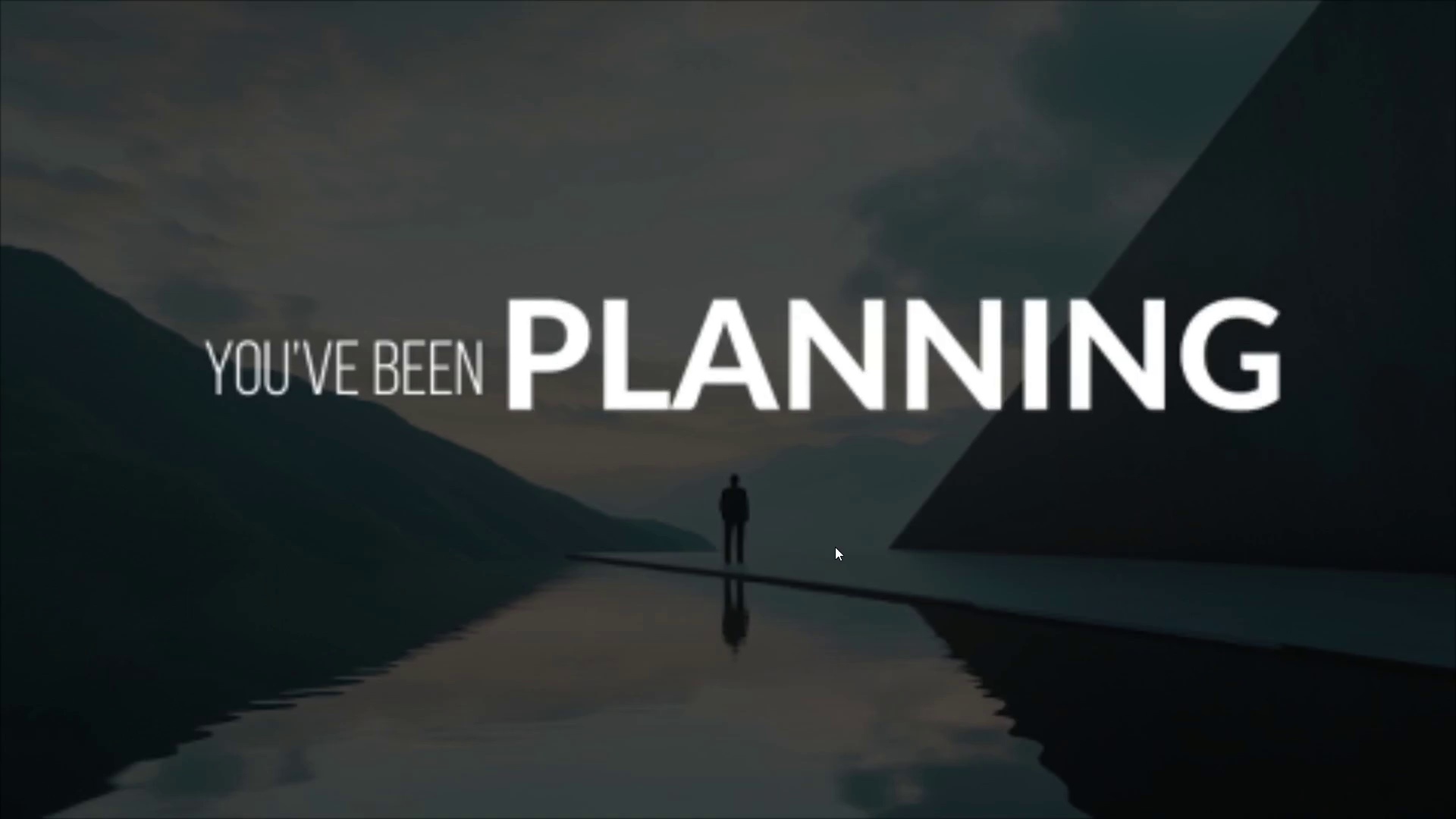 
key(ArrowRight)
 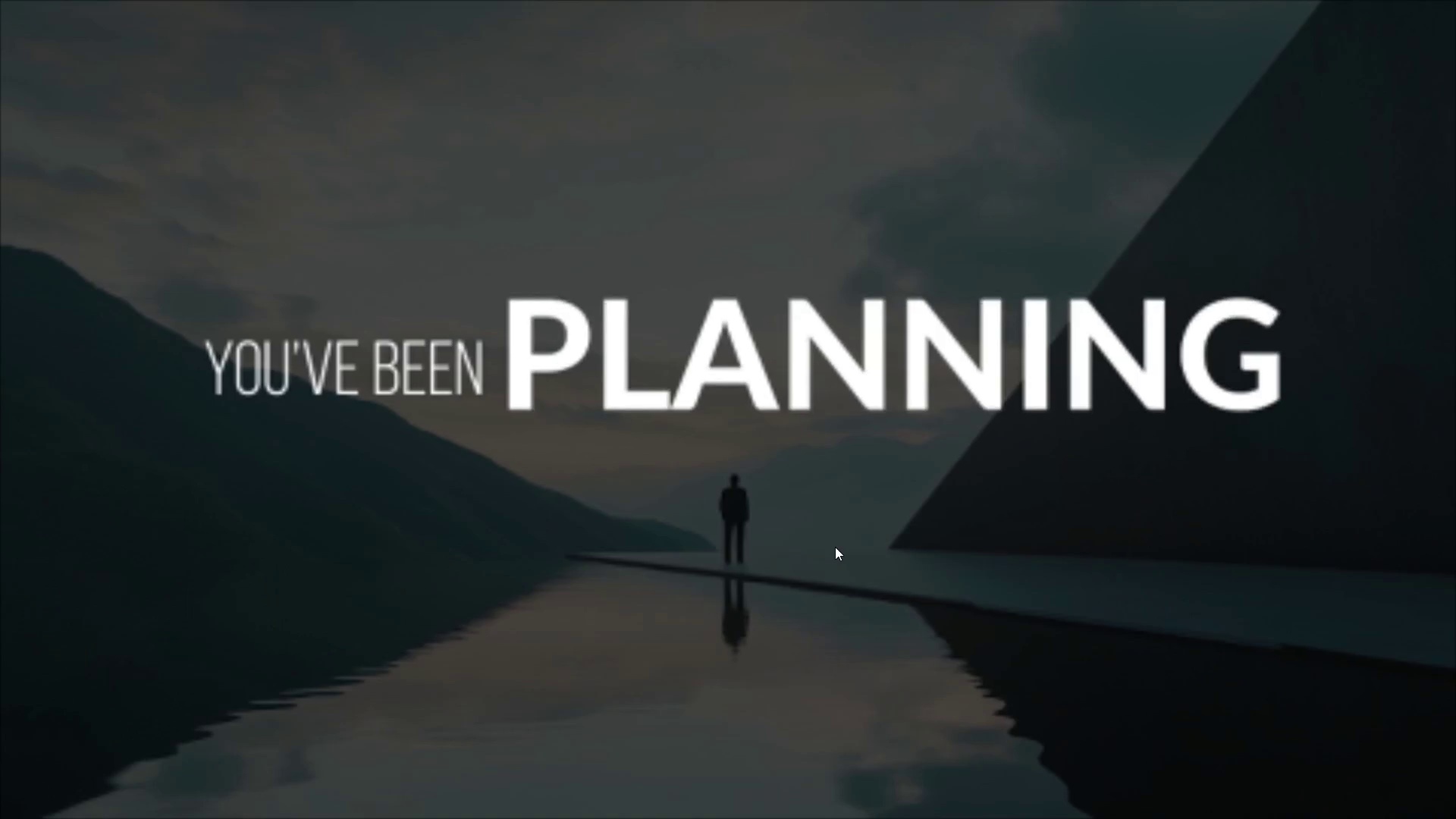 
key(ArrowRight)
 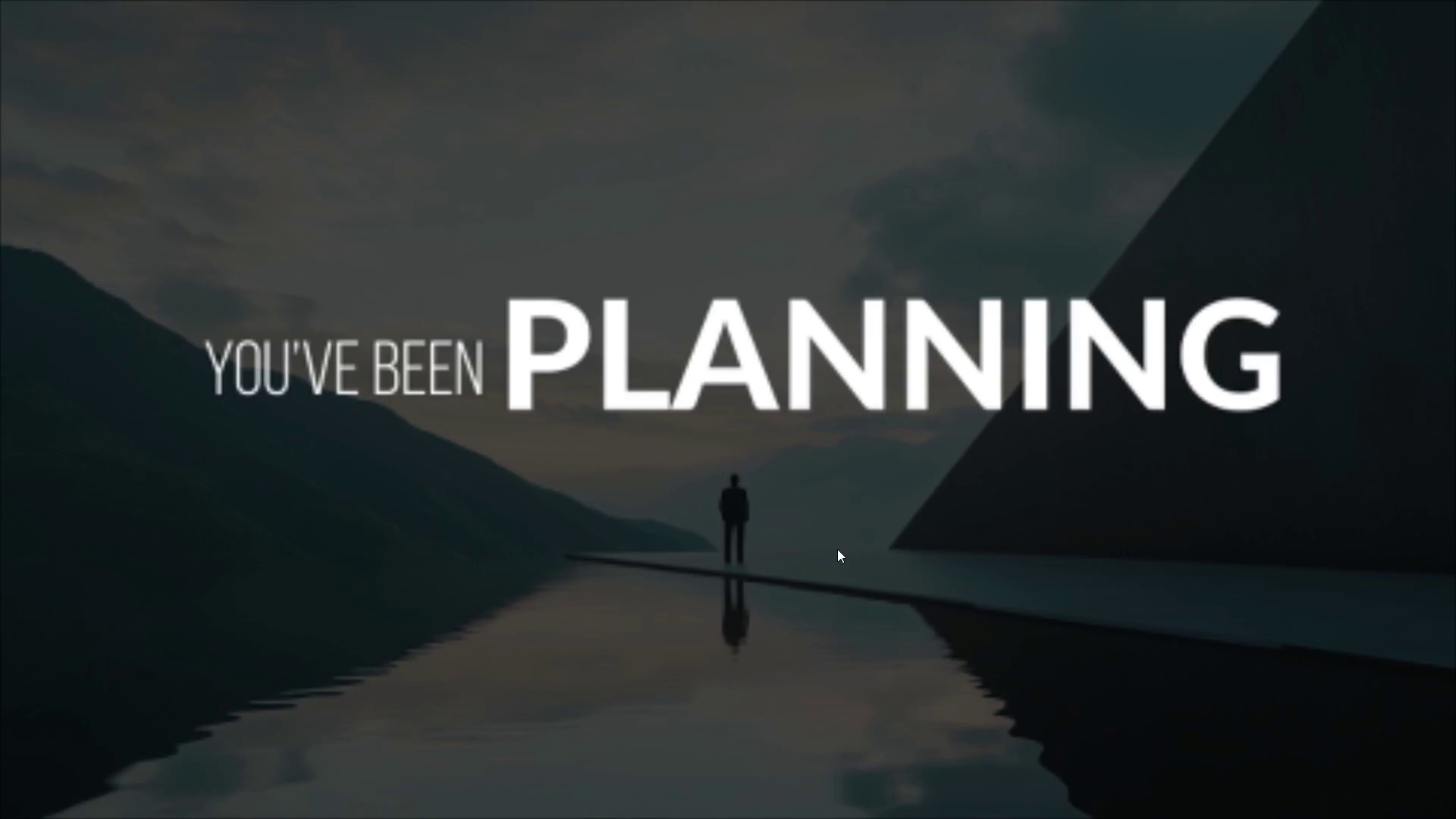 
key(Control+Backquote)
 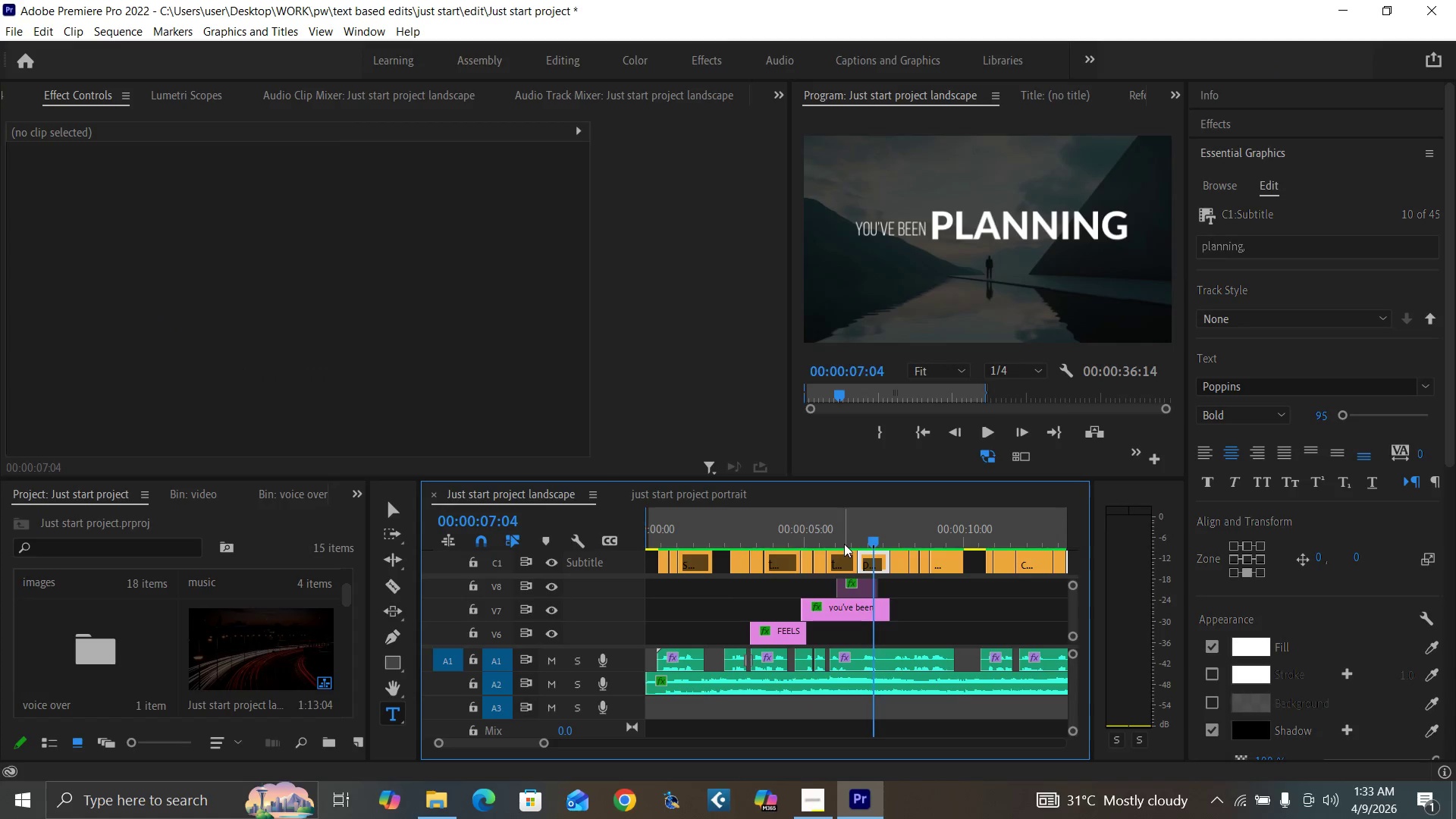 
key(Control+S)
 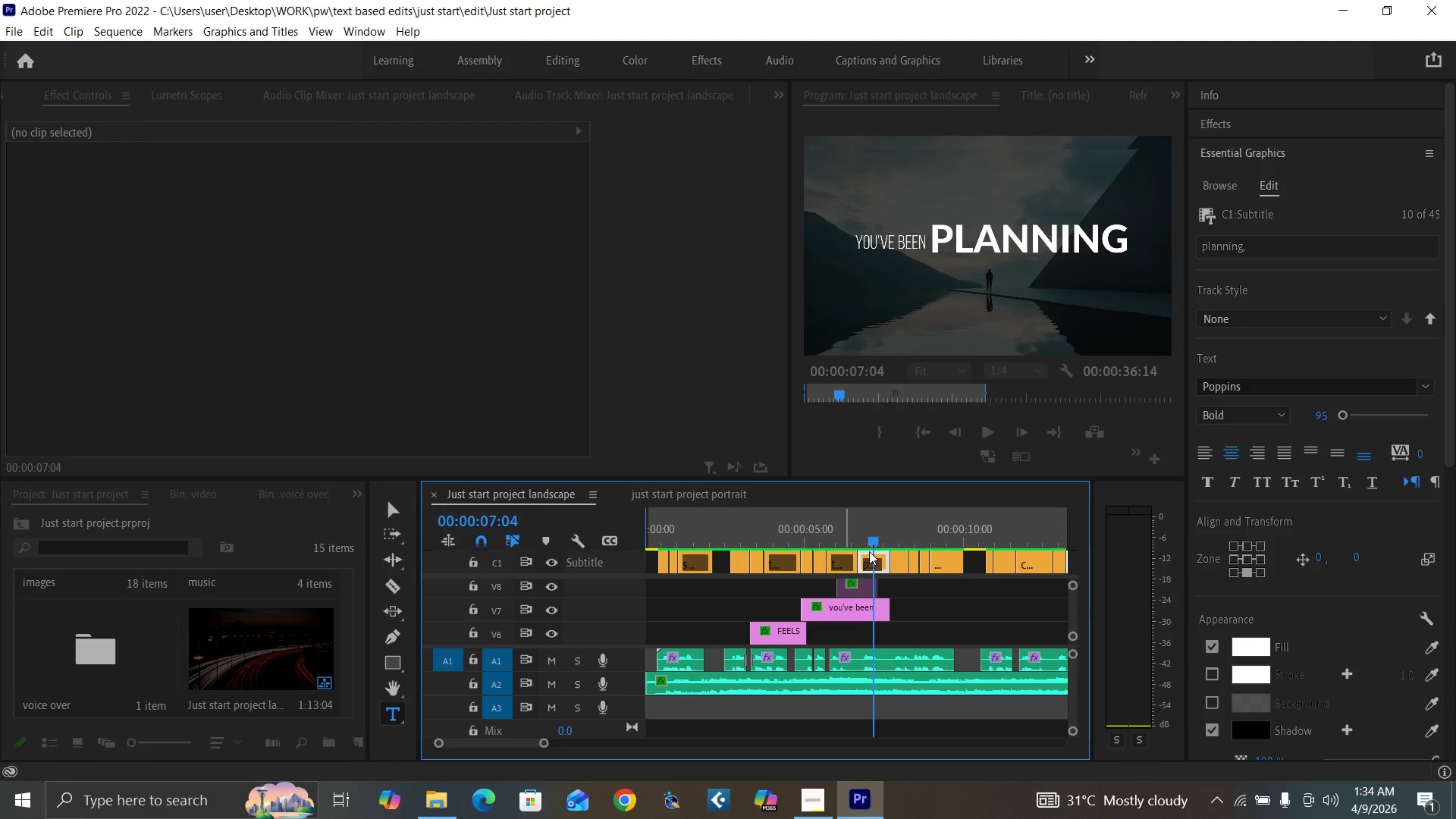 
key(Equal)
 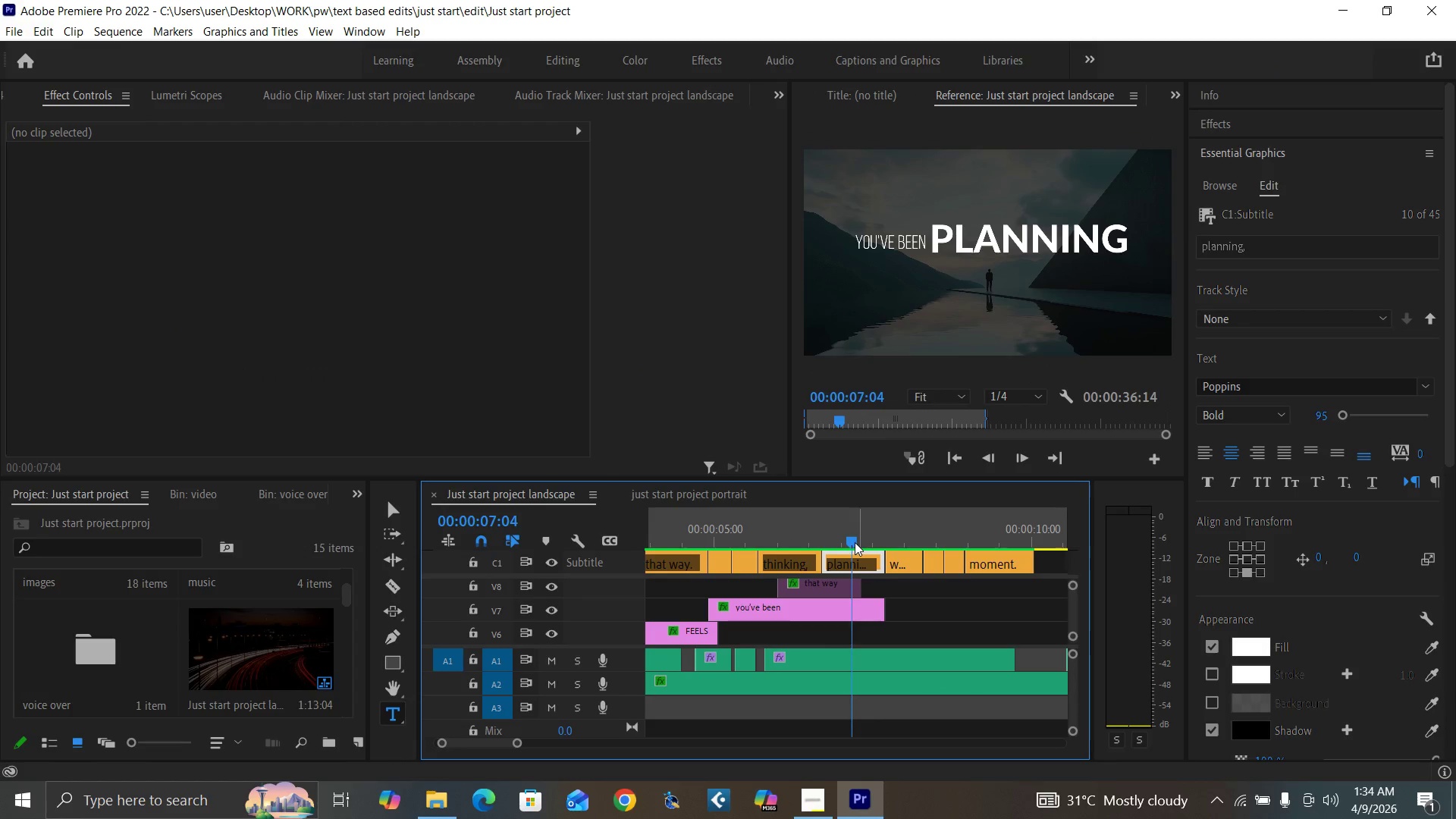 
key(Equal)
 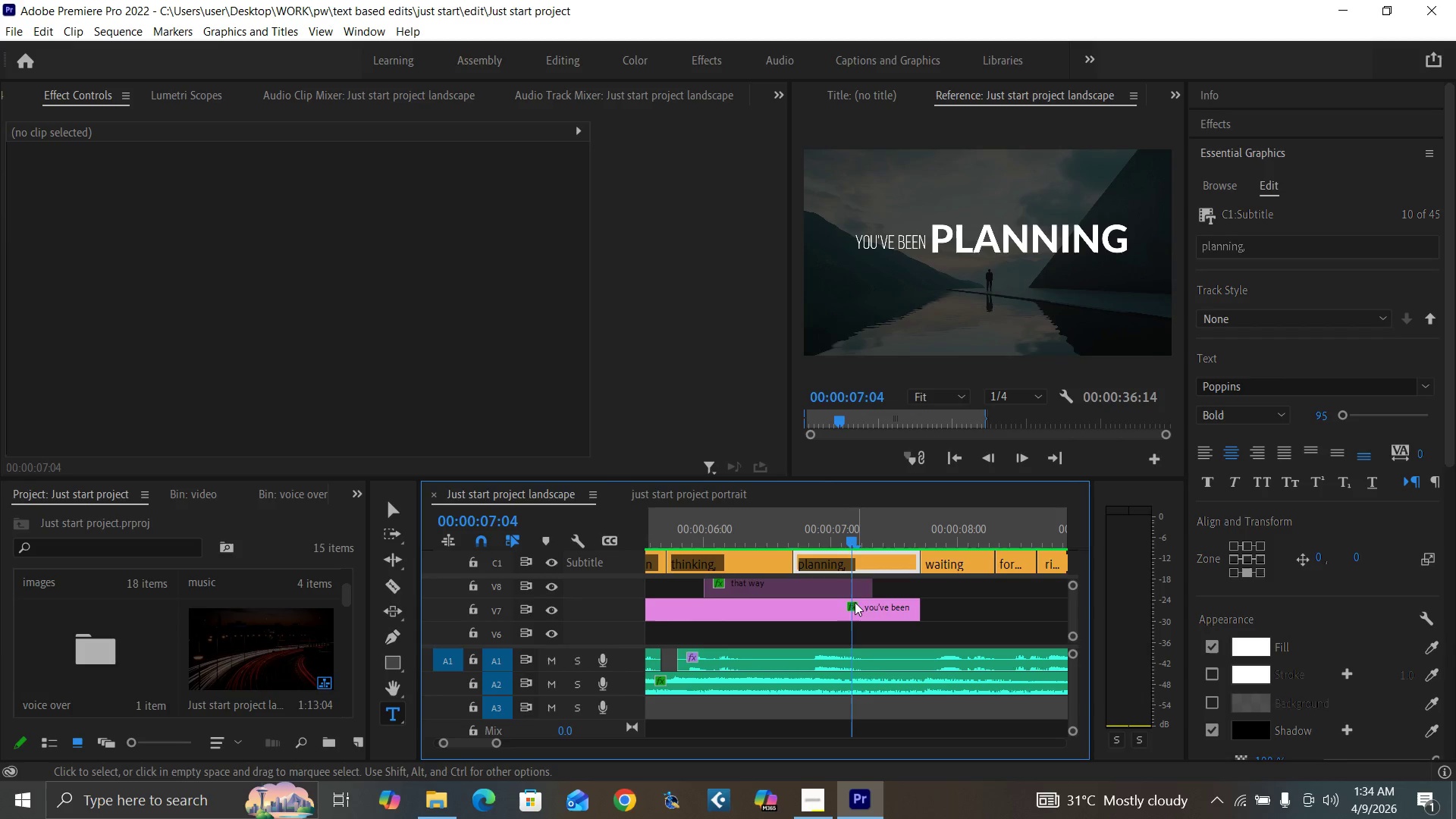 
key(Backquote)
 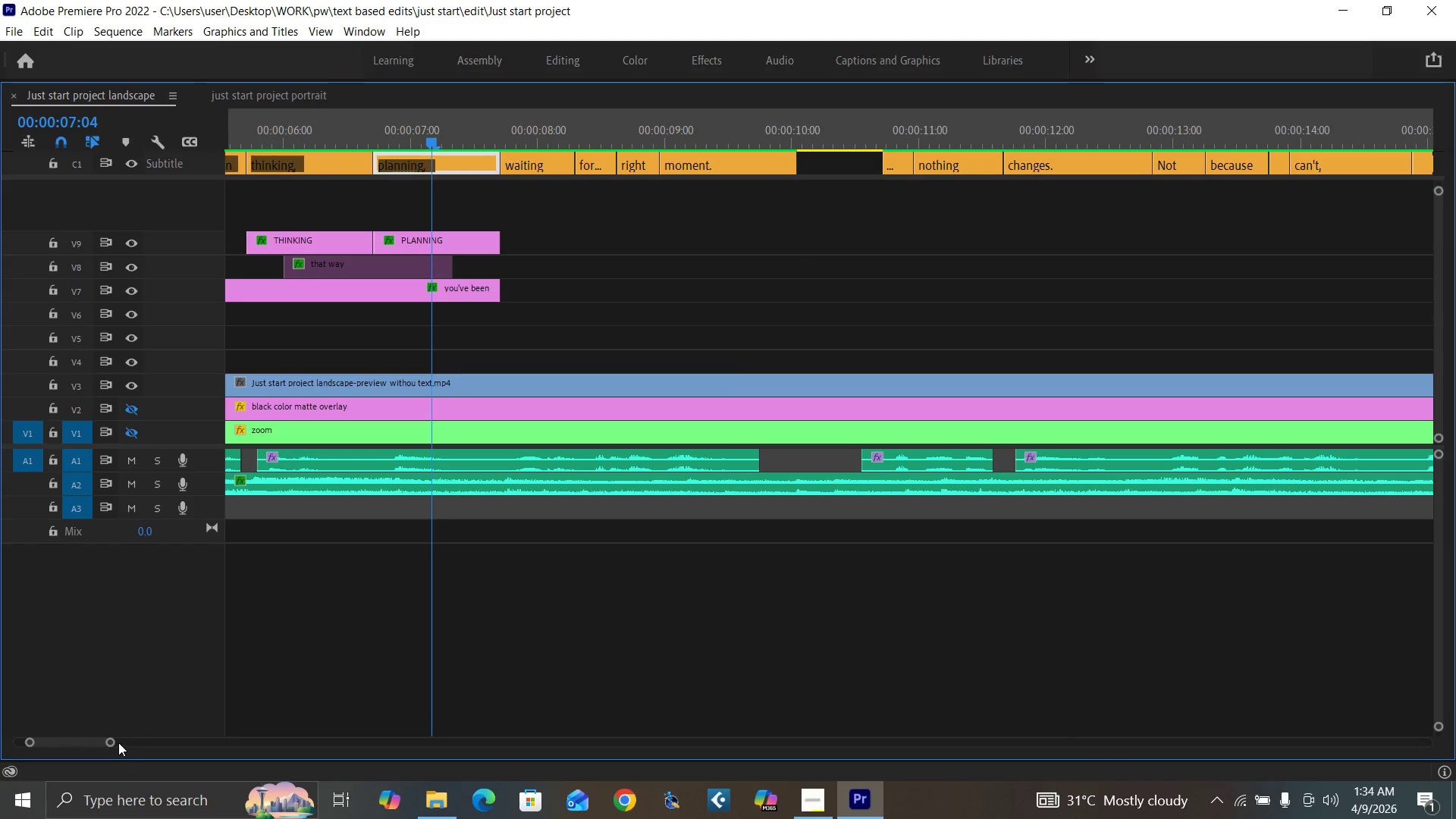 
left_click_drag(start_coordinate=[112, 738], to_coordinate=[125, 737])
 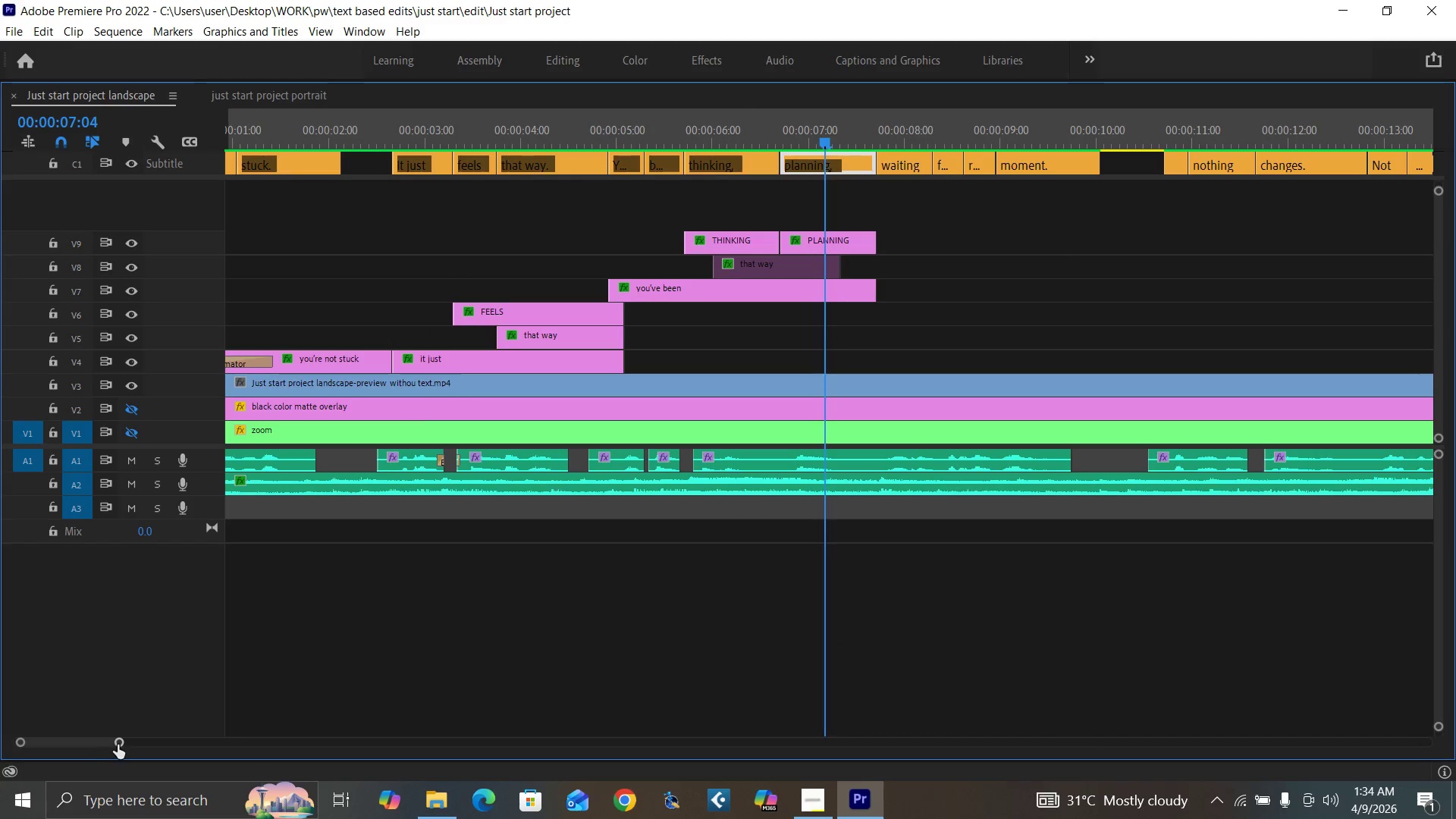 
left_click_drag(start_coordinate=[118, 745], to_coordinate=[142, 751])
 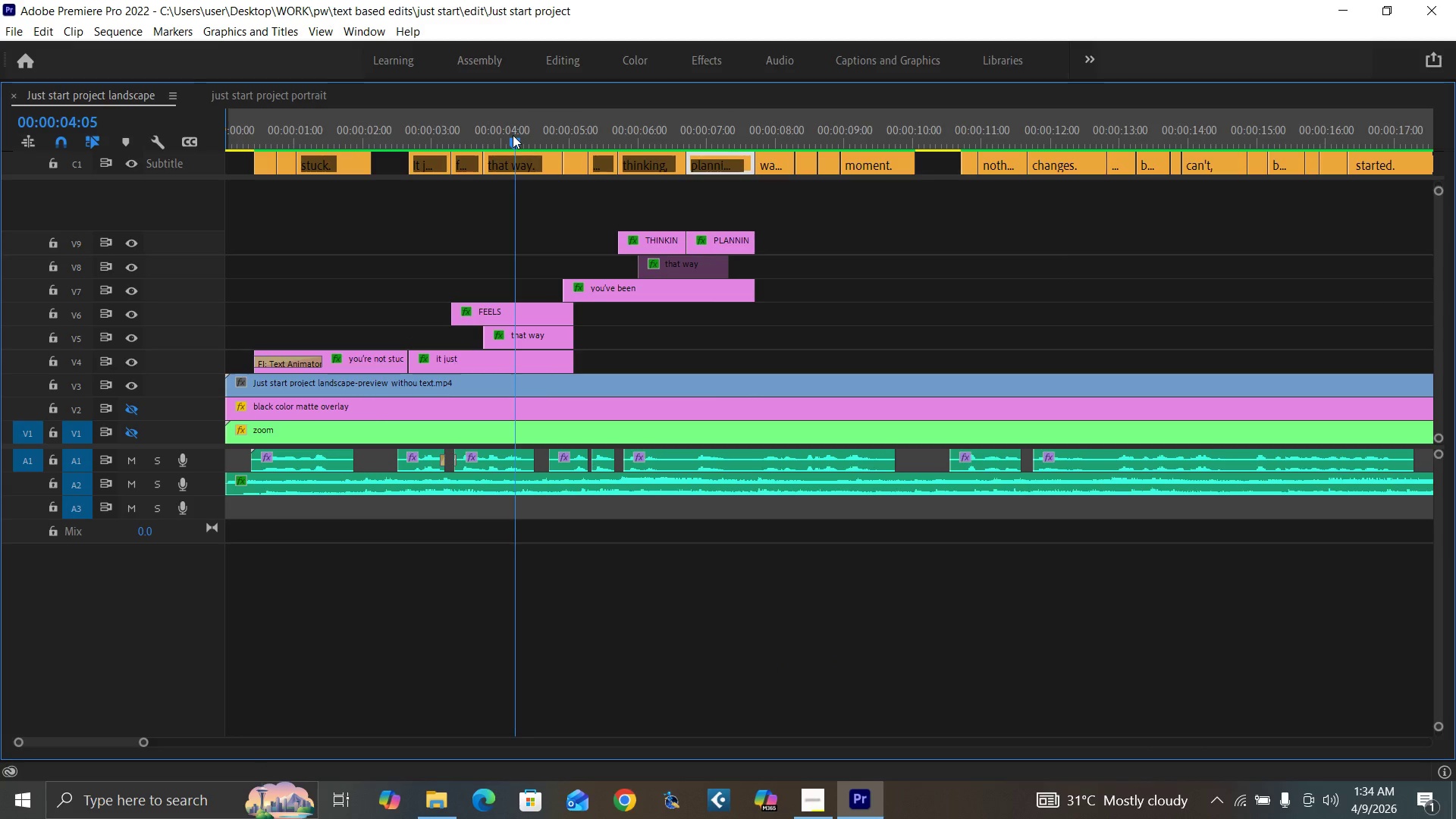 
key(Space)
 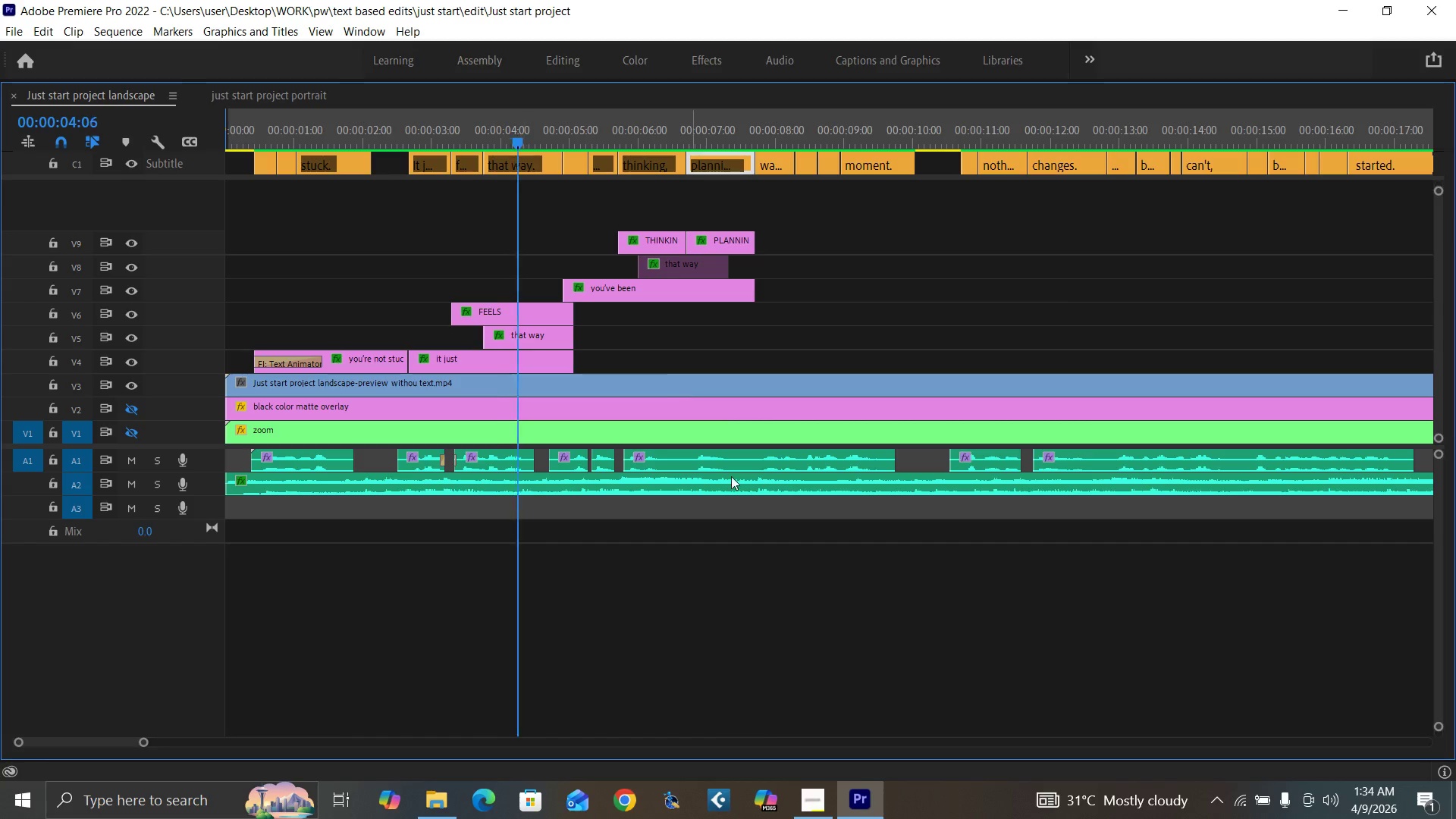 
key(Space)
 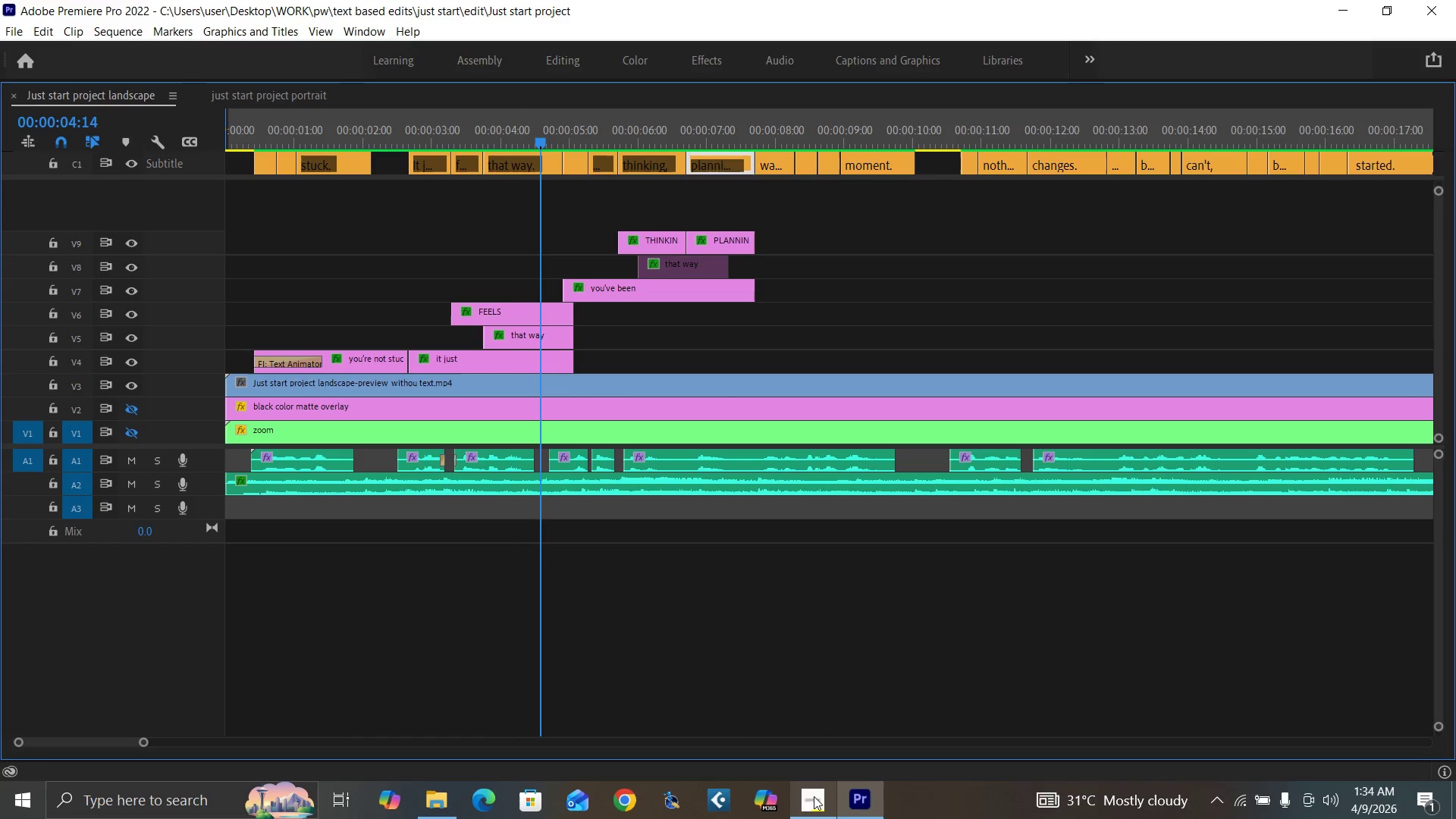 
left_click([814, 798])